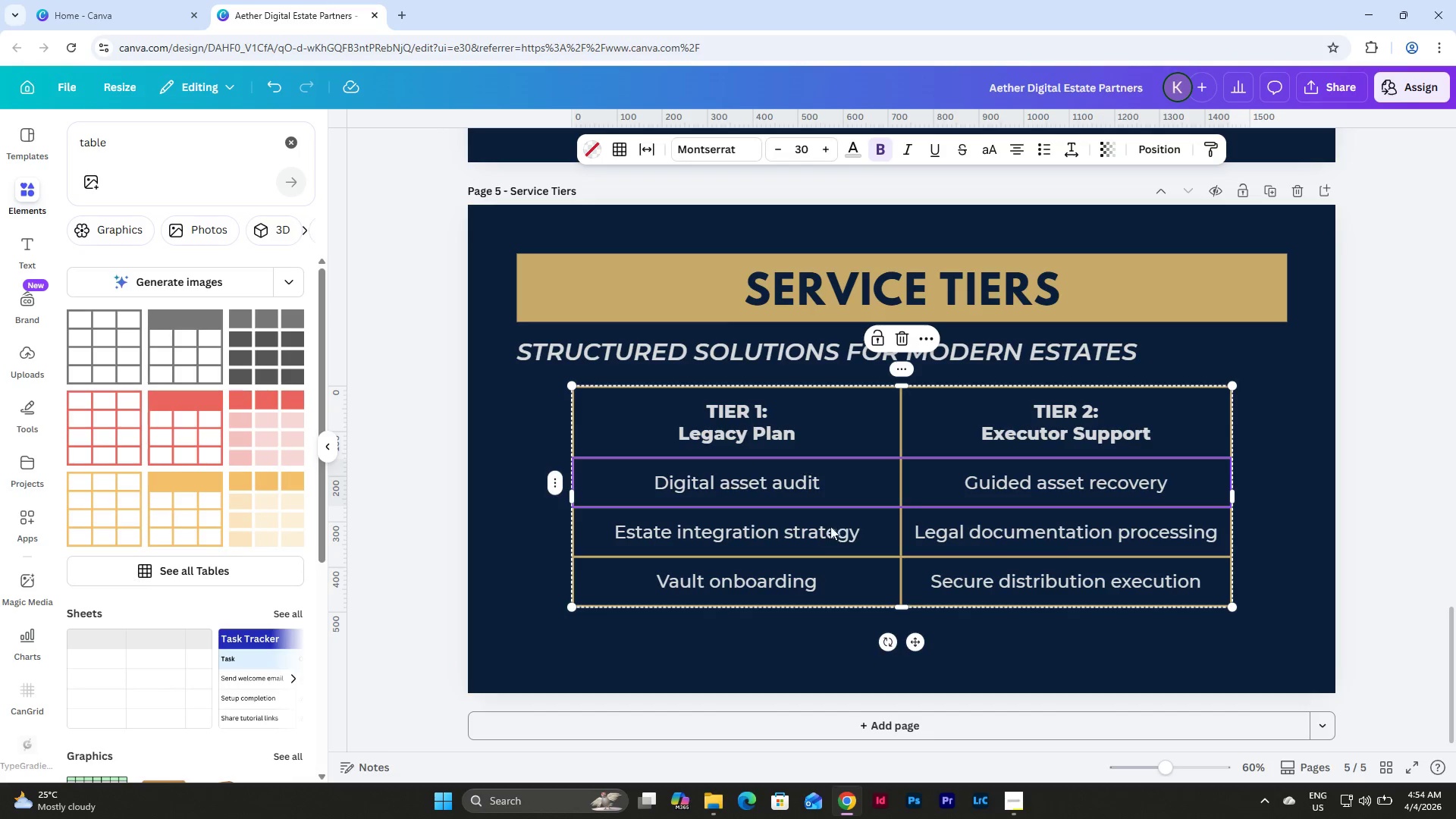 
double_click([827, 526])
 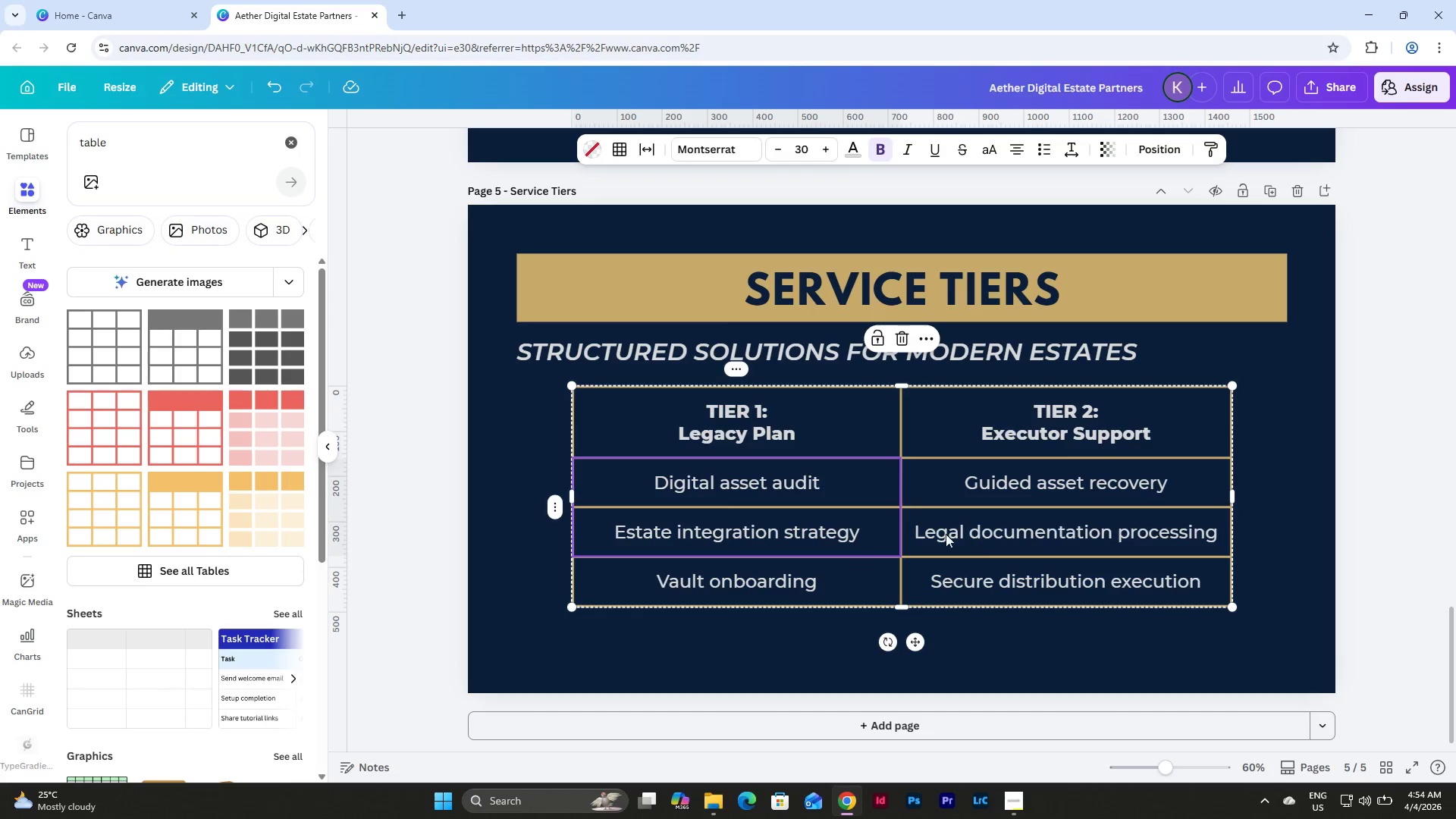 
triple_click([975, 534])
 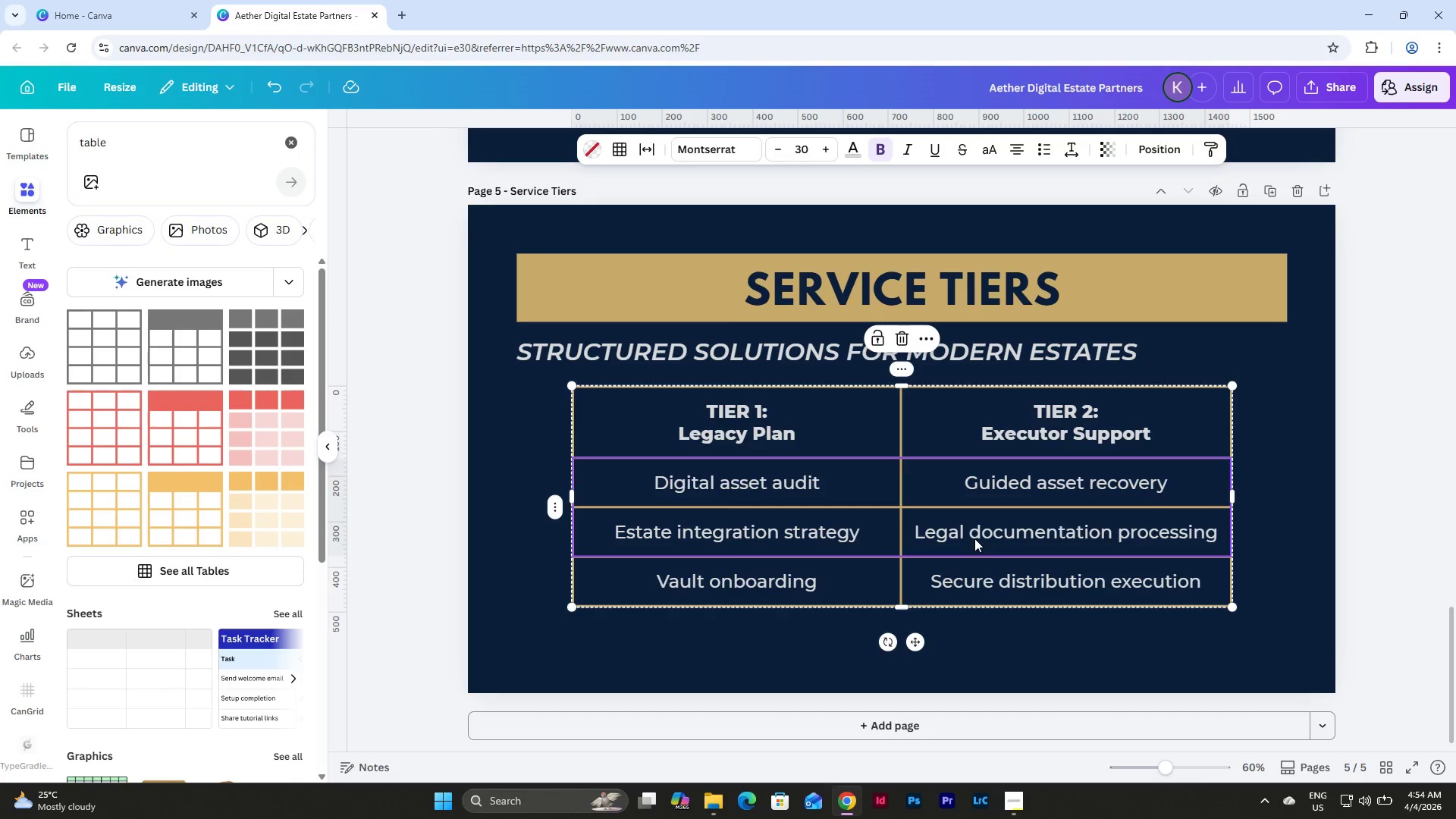 
hold_key(key=ShiftLeft, duration=0.64)
double_click([1017, 591])
 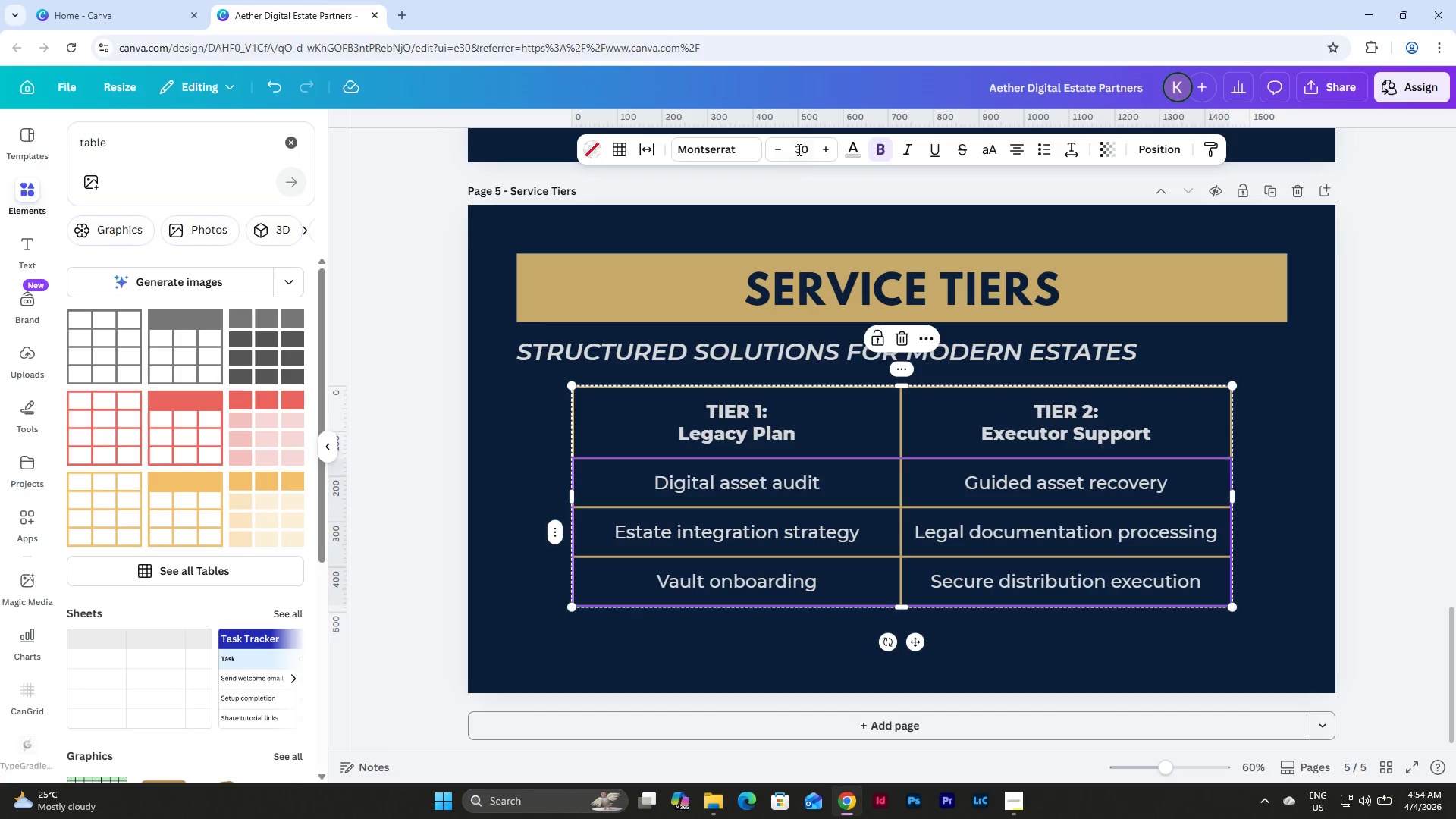 
left_click([795, 149])
 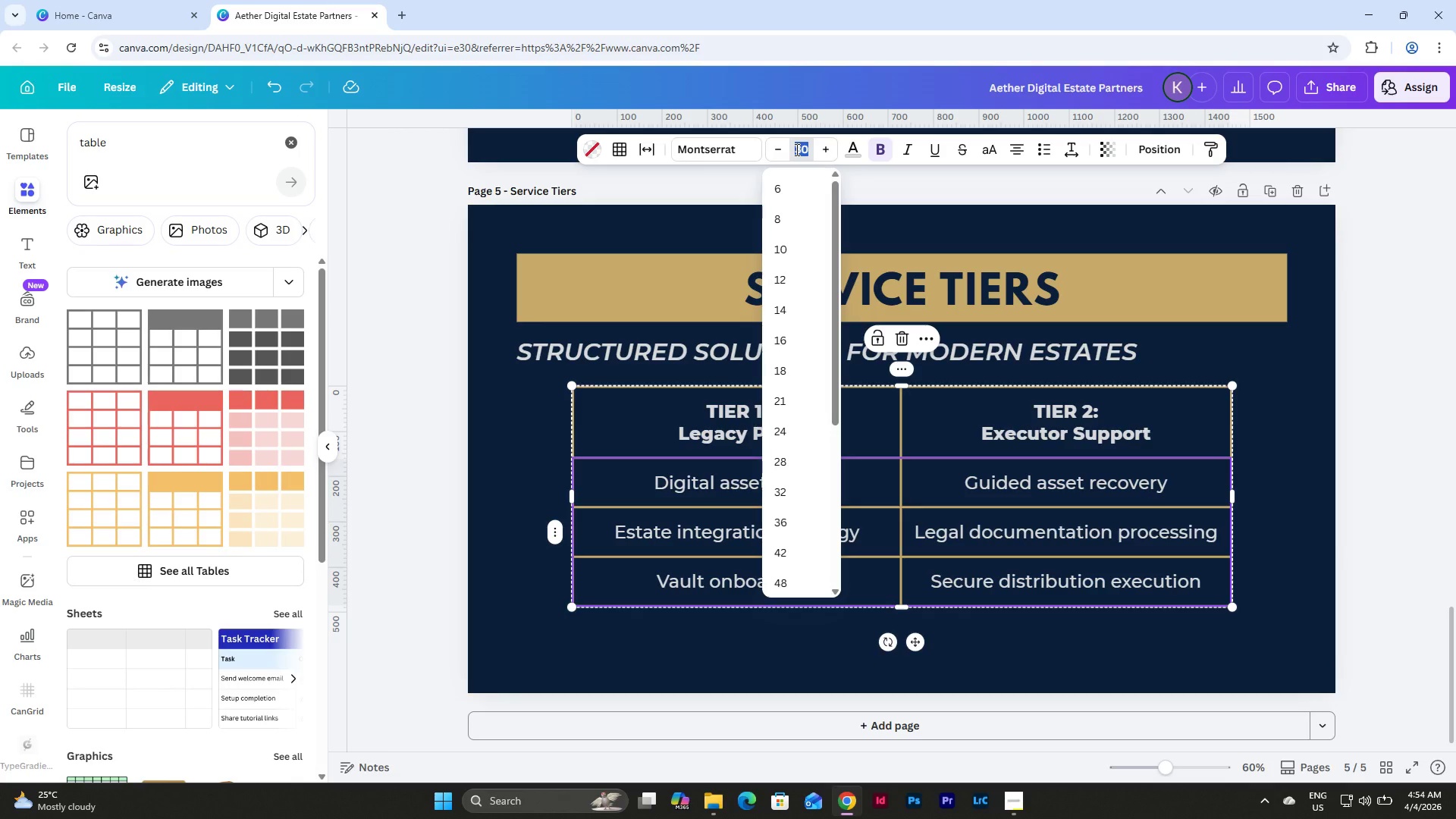 
key(Numpad2)
 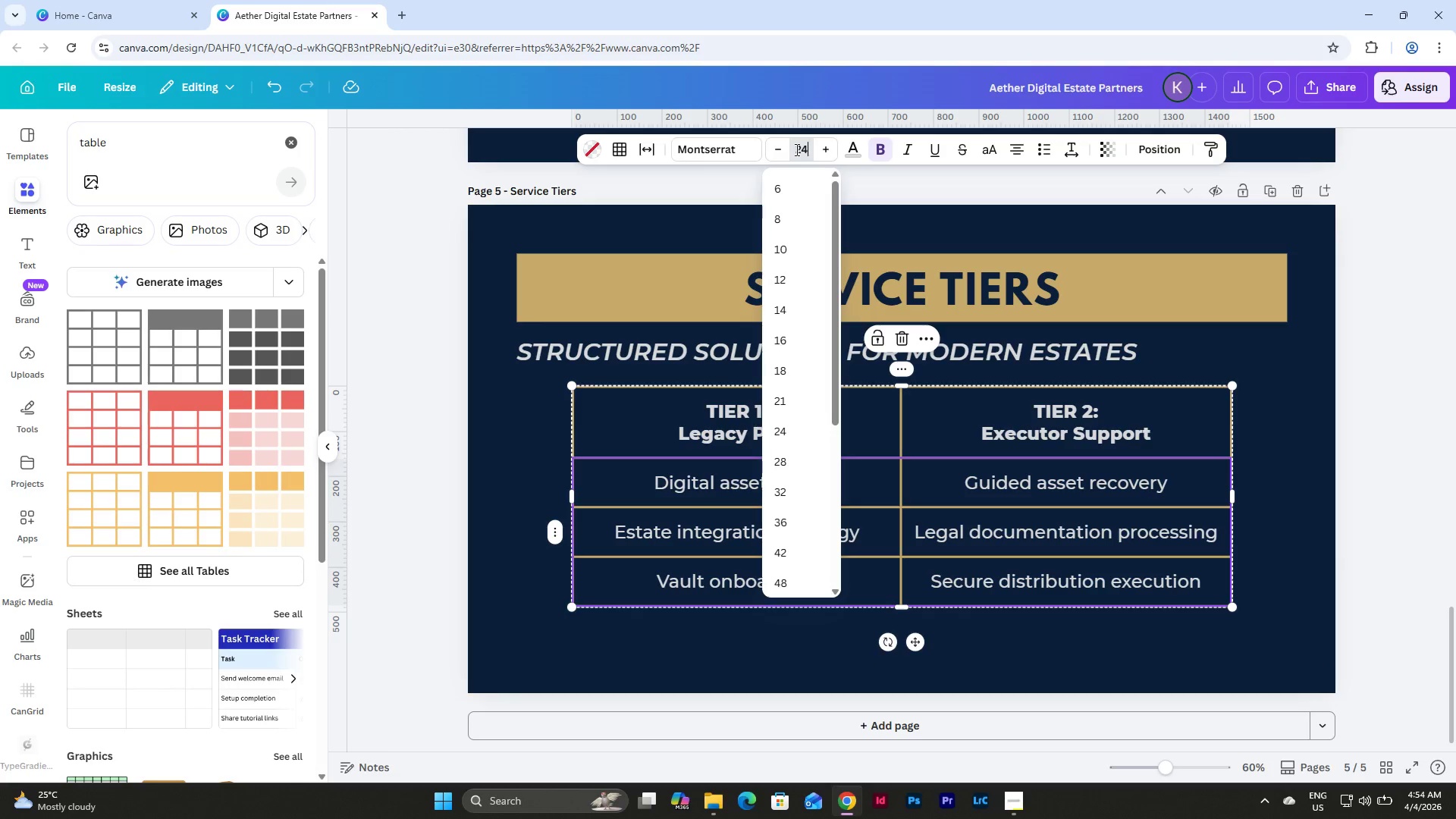 
key(Numpad4)
 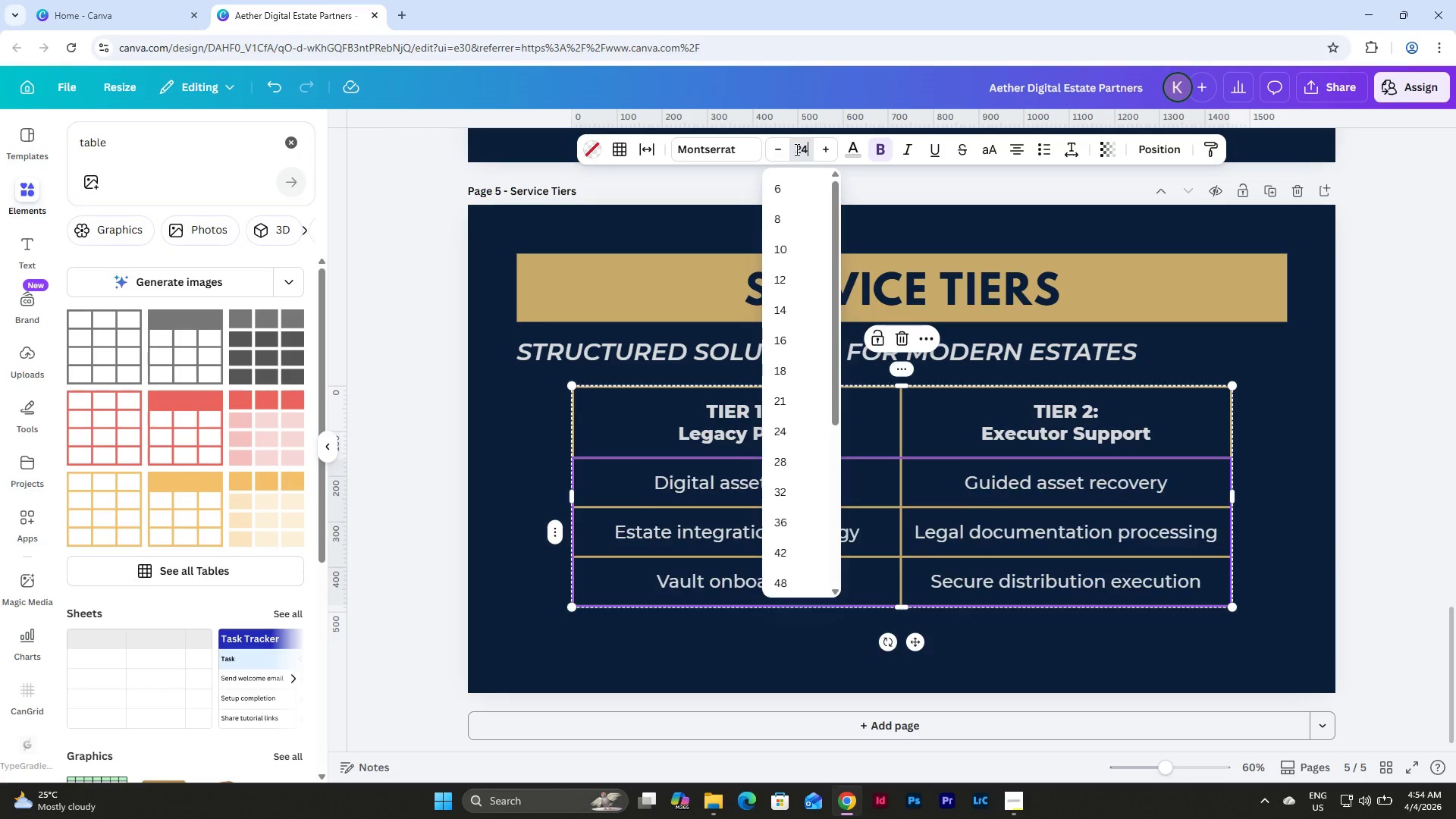 
key(NumpadEnter)
 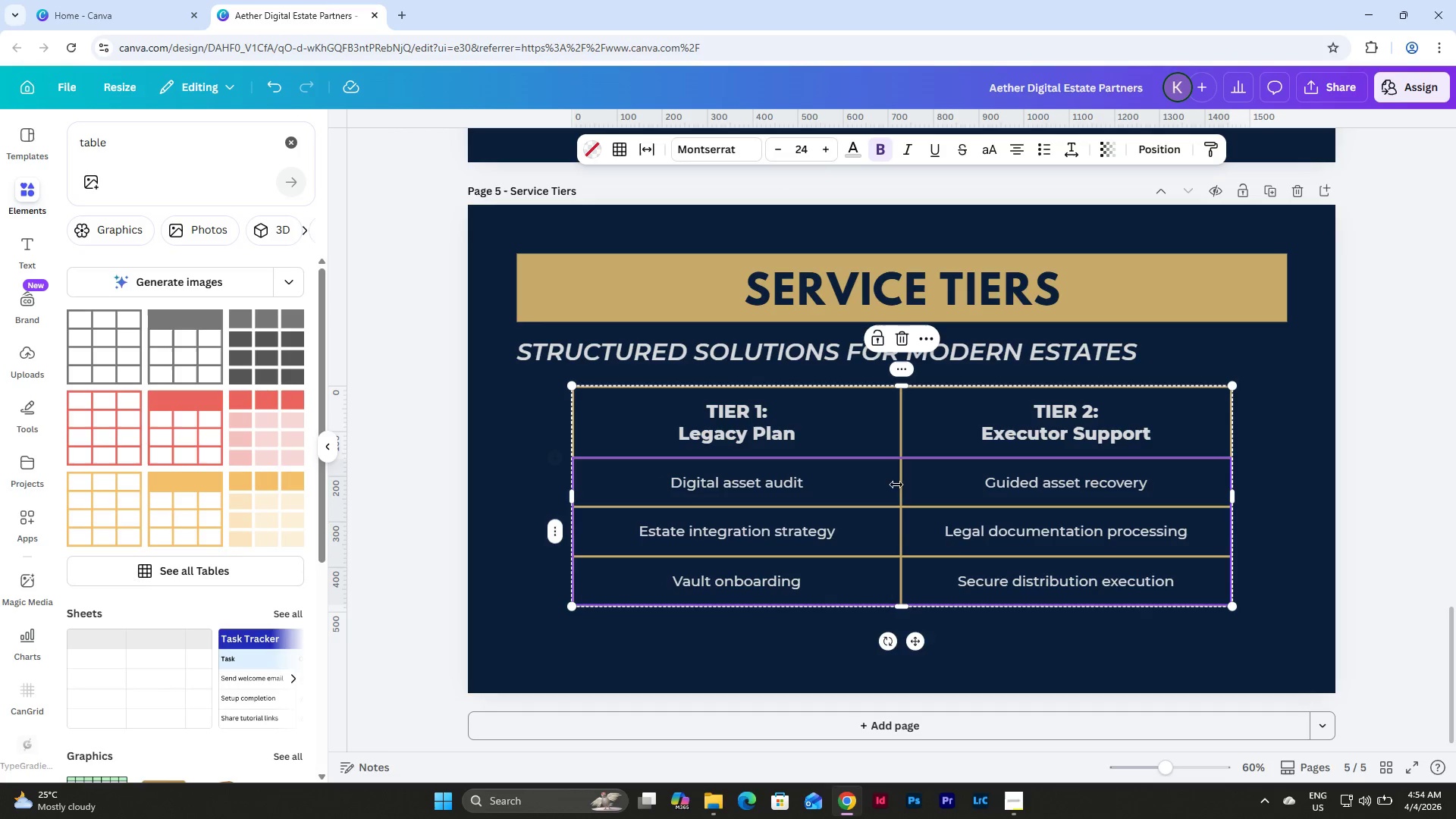 
left_click([1032, 626])
 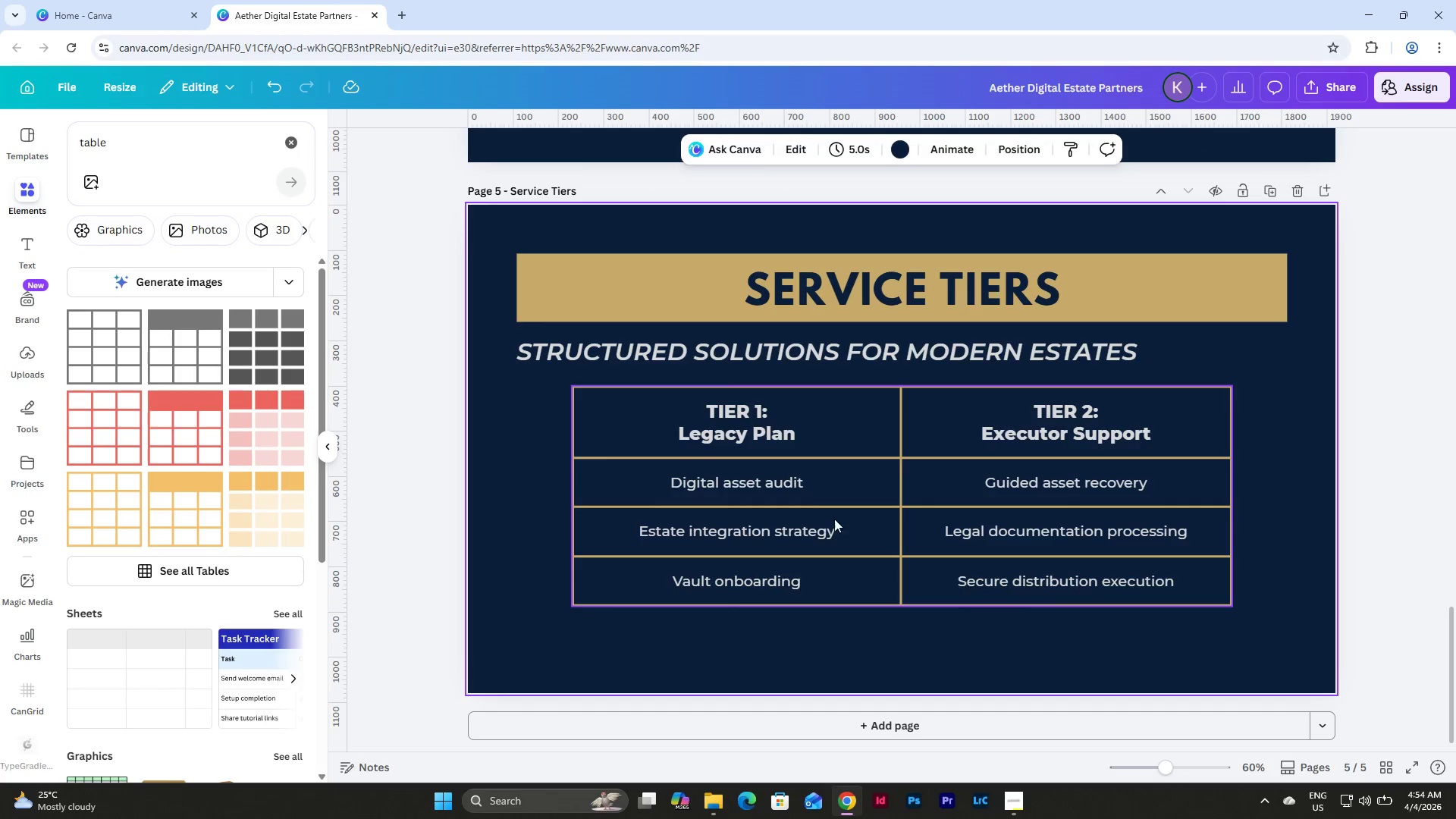 
left_click([813, 497])
 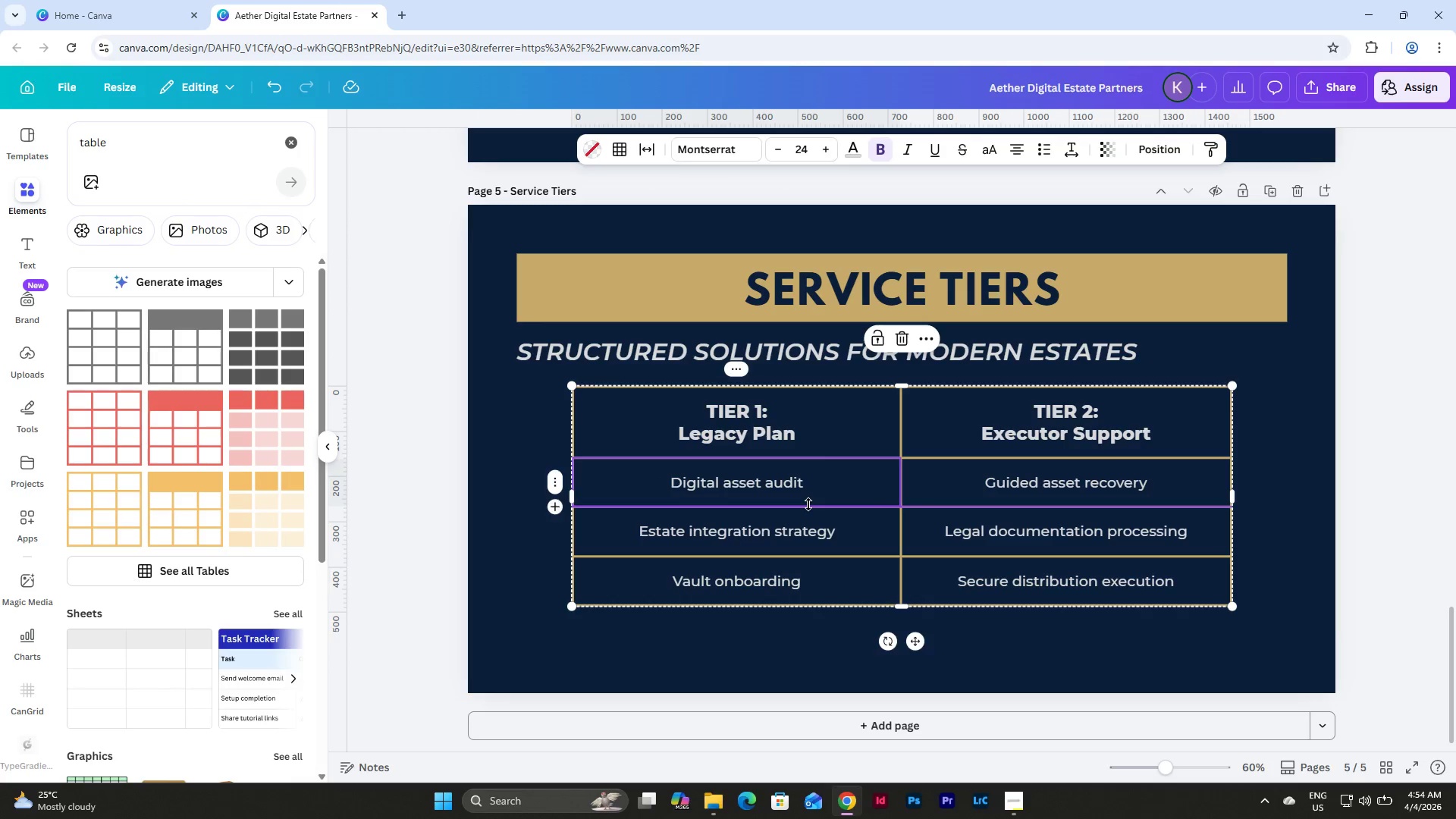 
left_click_drag(start_coordinate=[808, 504], to_coordinate=[808, 459])
 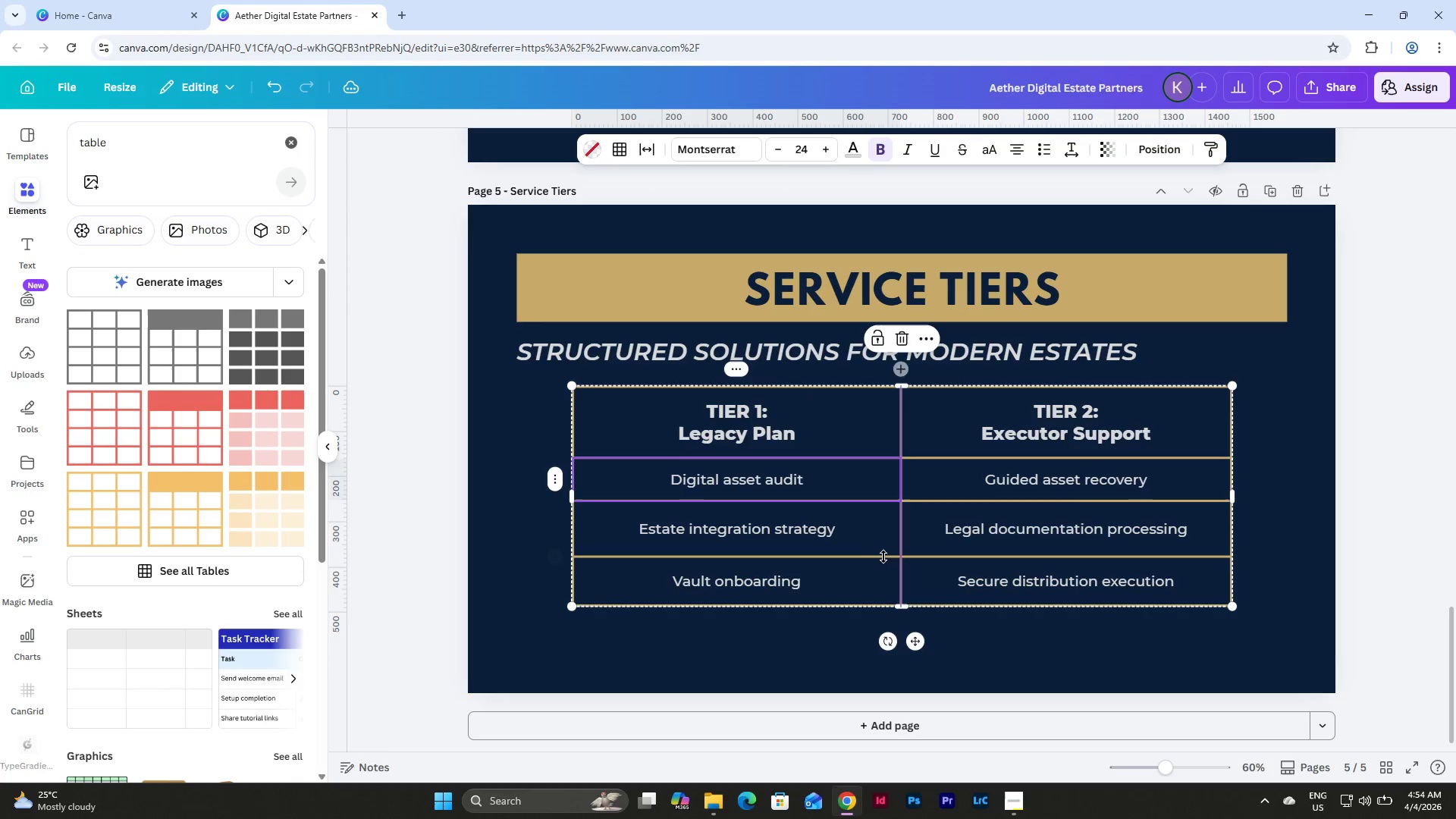 
left_click([857, 565])
 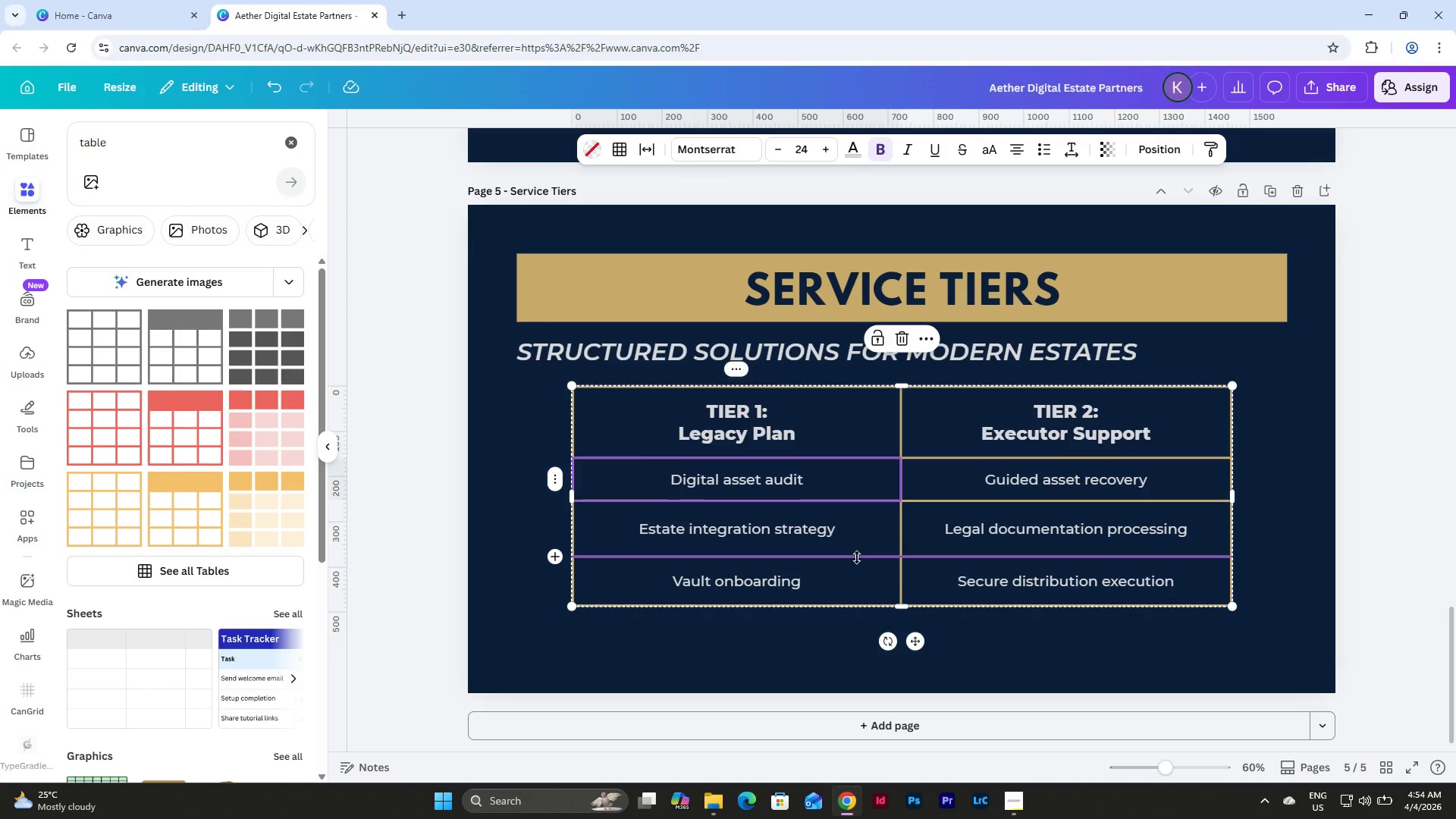 
left_click_drag(start_coordinate=[857, 554], to_coordinate=[855, 485])
 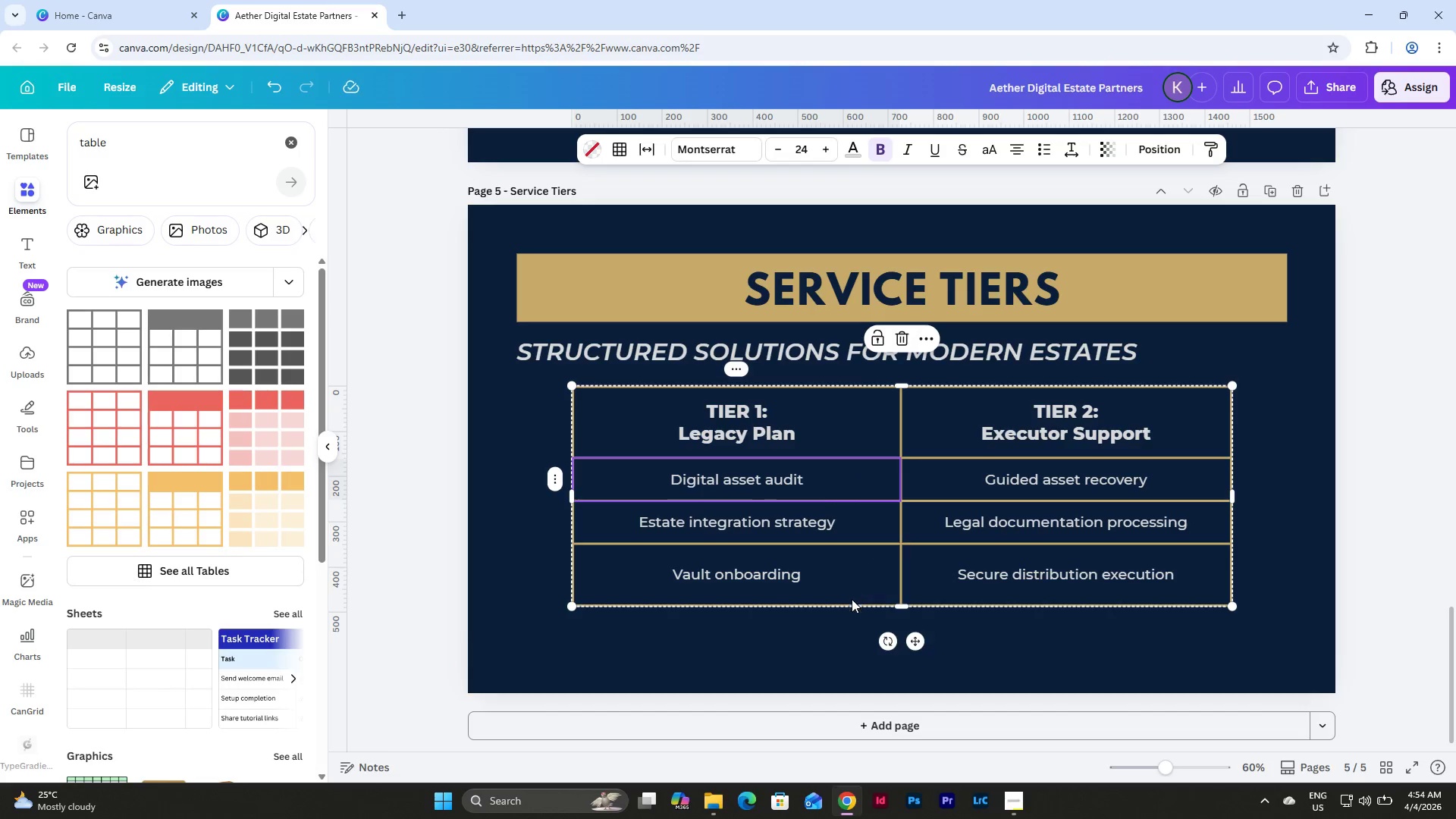 
left_click_drag(start_coordinate=[851, 608], to_coordinate=[845, 530])
 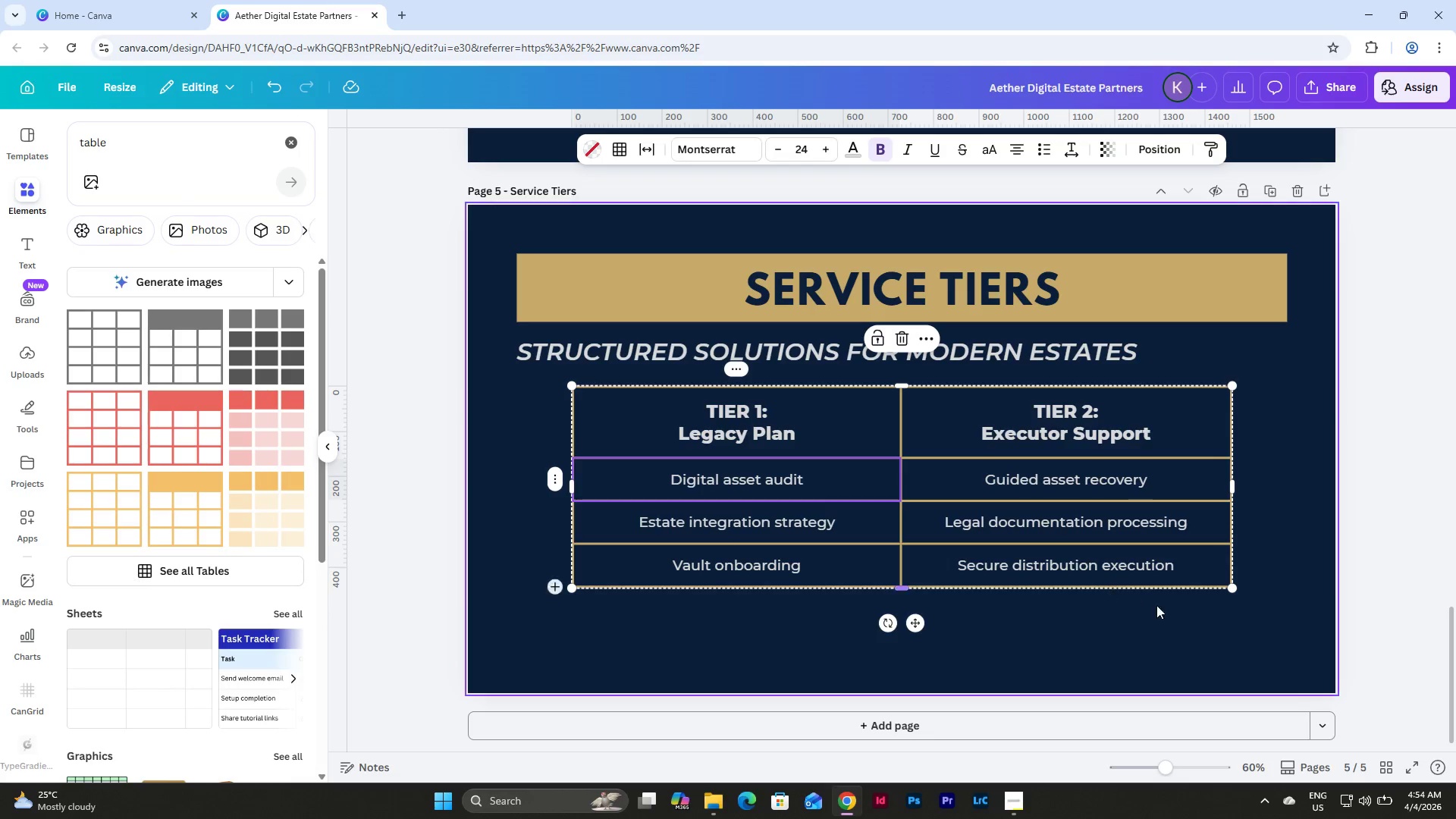 
left_click([1172, 611])
 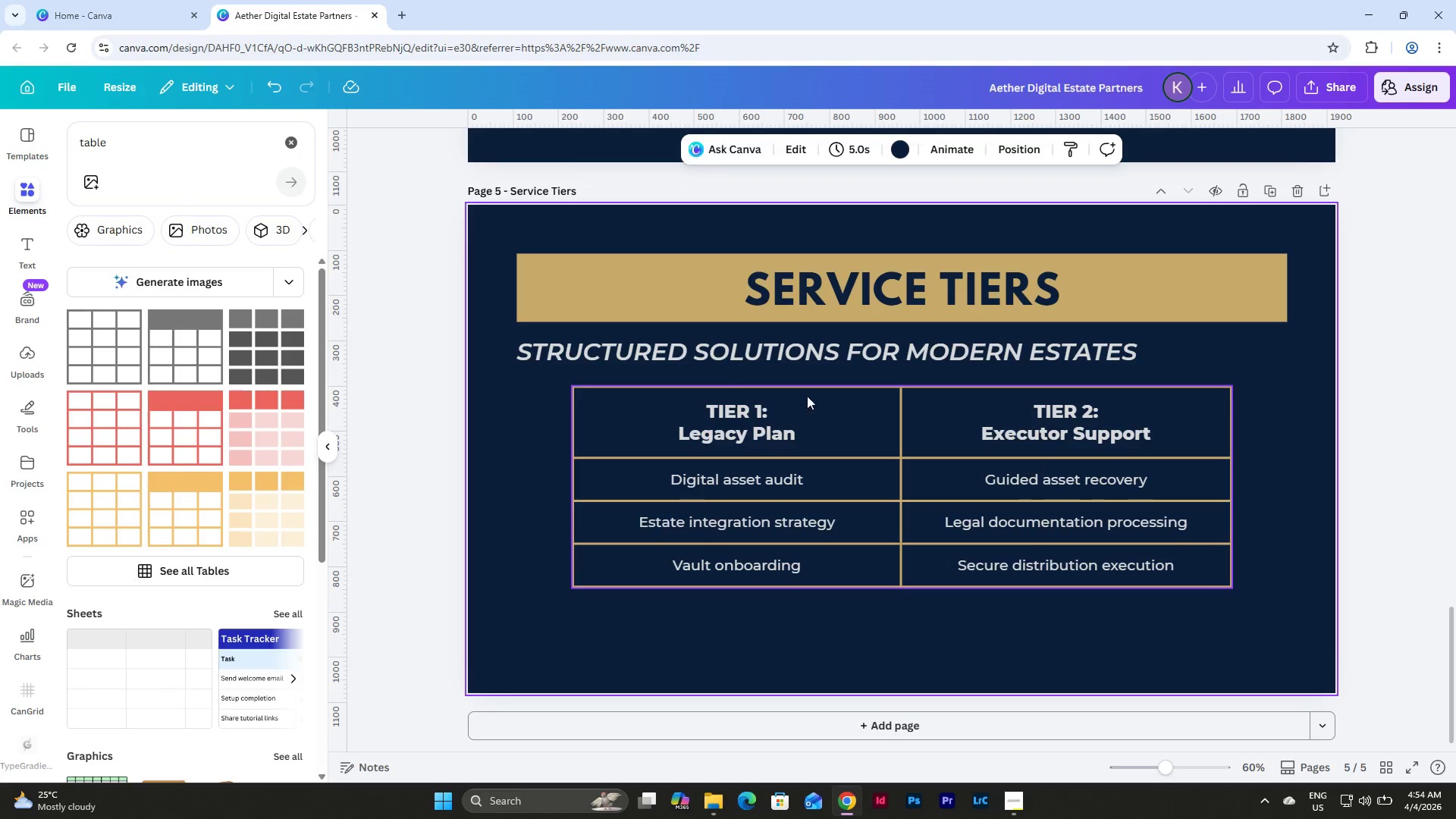 
double_click([774, 408])
 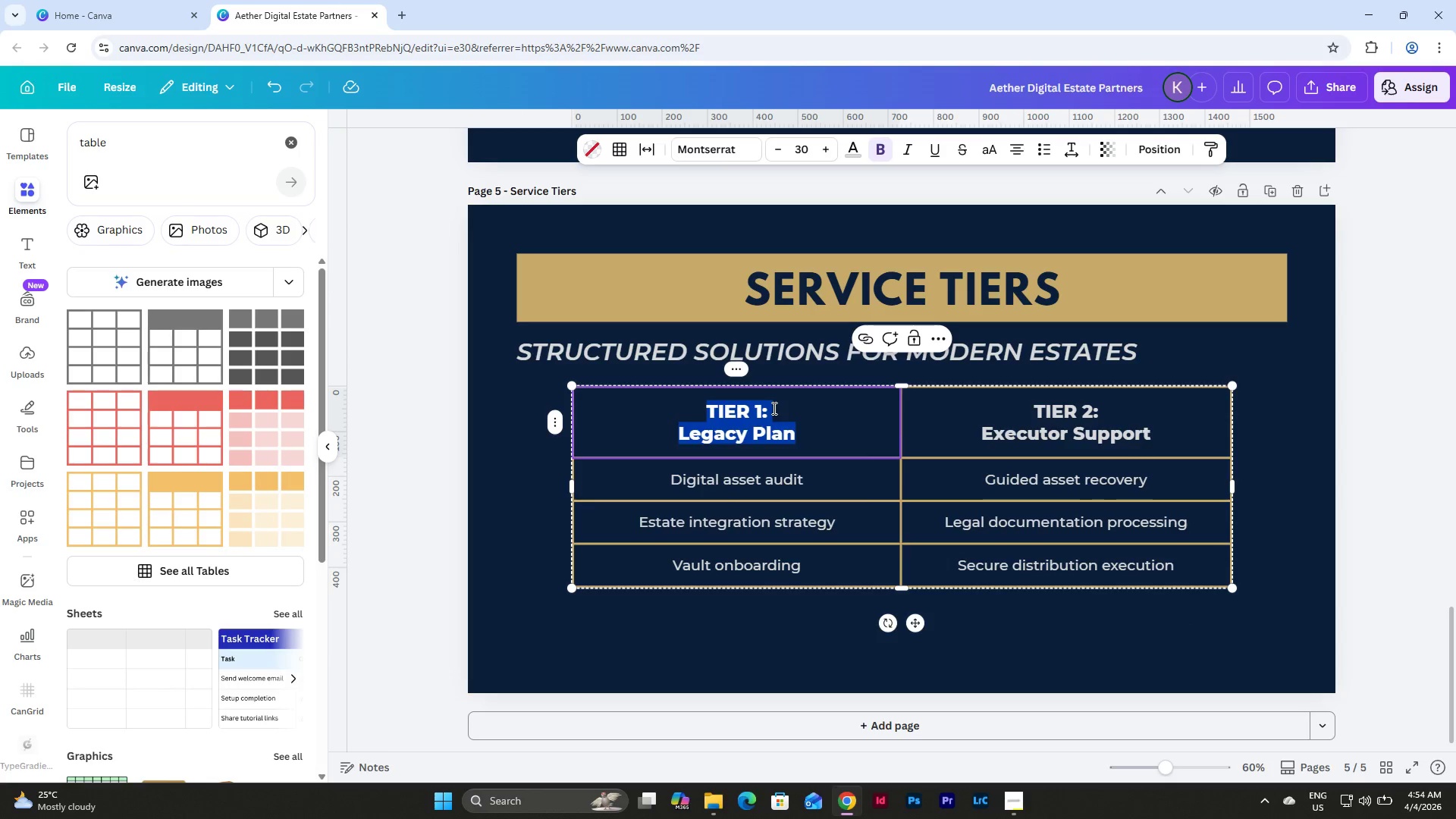 
left_click([773, 408])
 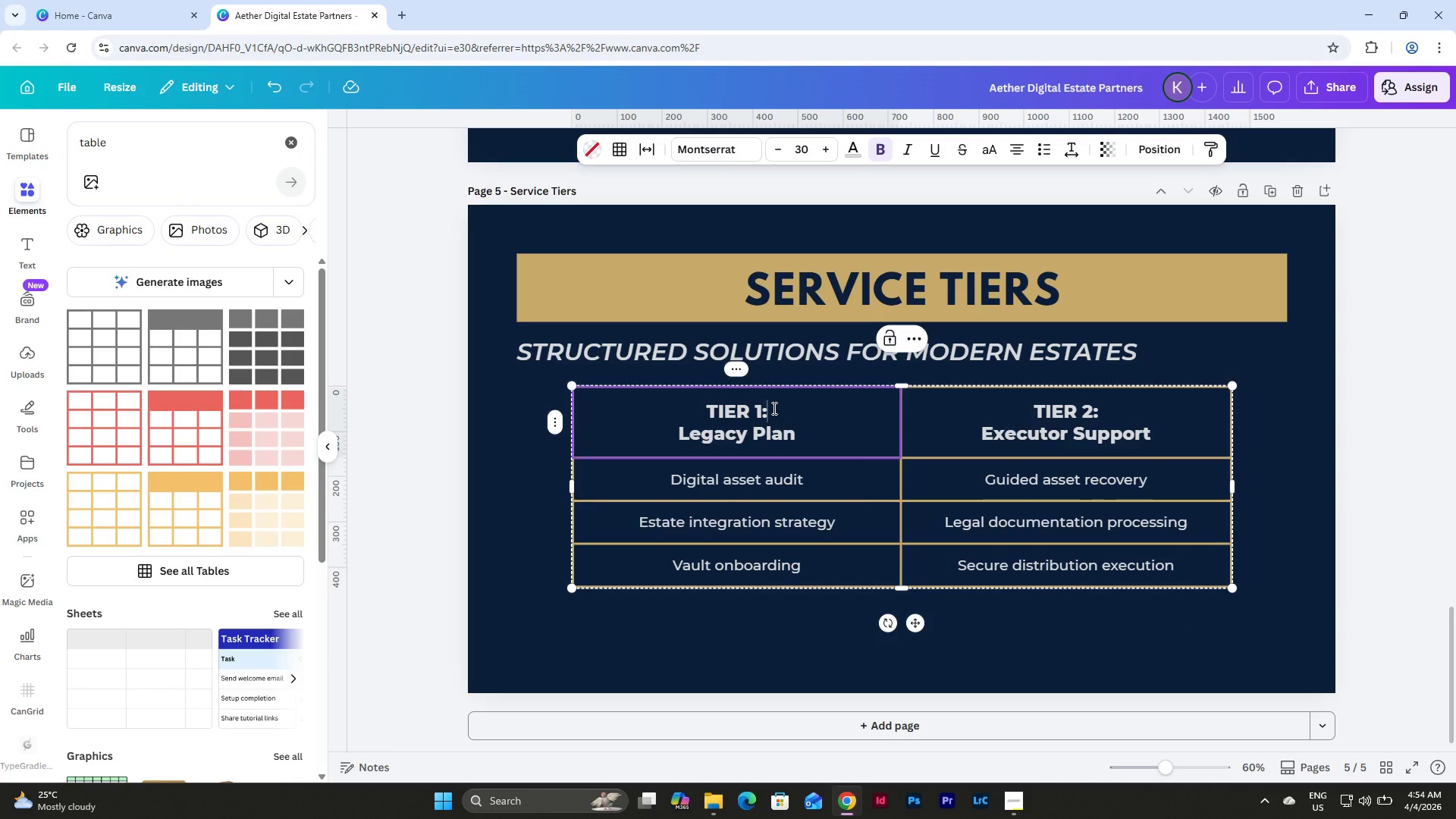 
left_click_drag(start_coordinate=[773, 408], to_coordinate=[682, 411])
 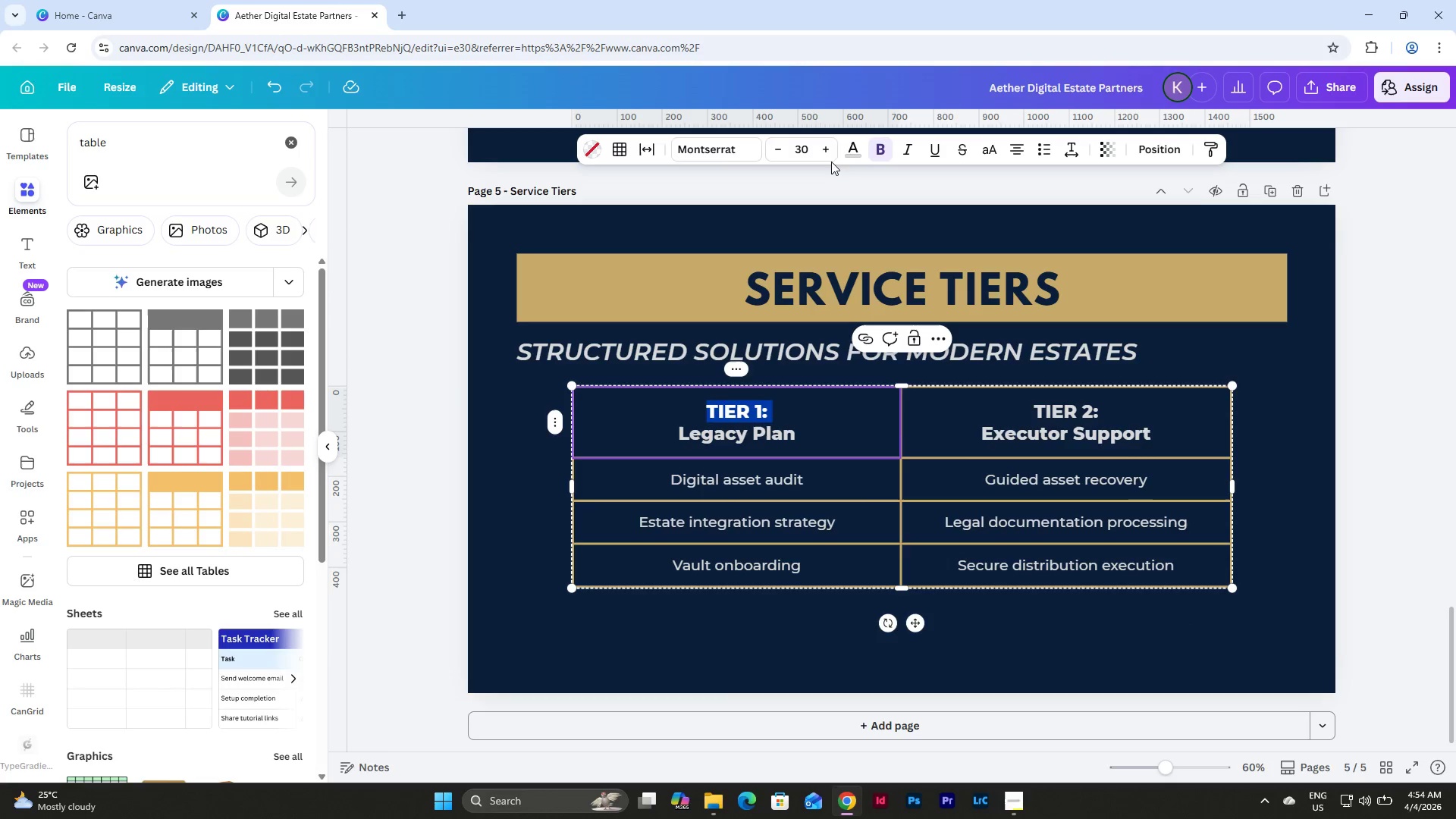 
left_click([849, 149])
 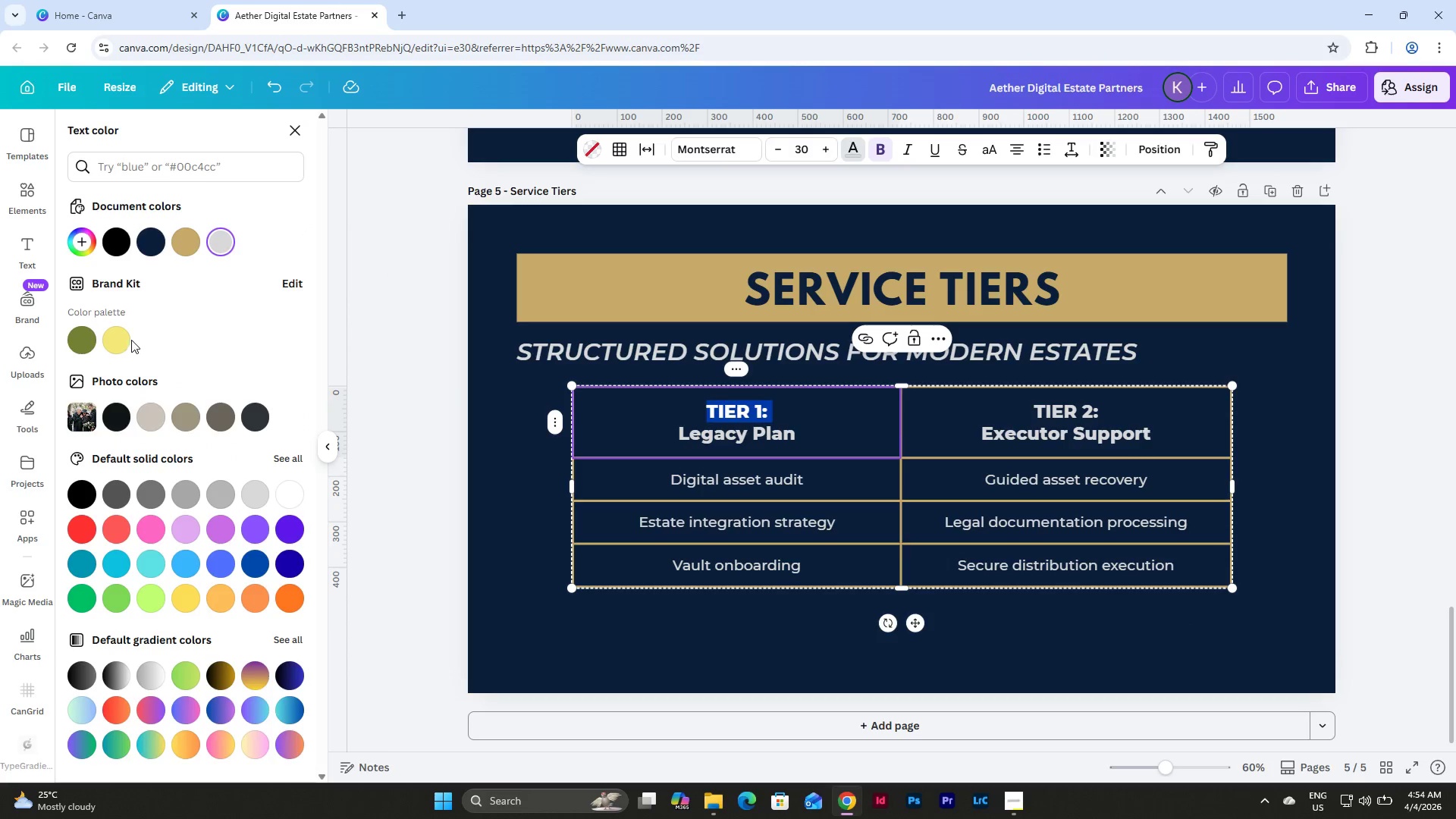 
left_click([195, 231])
 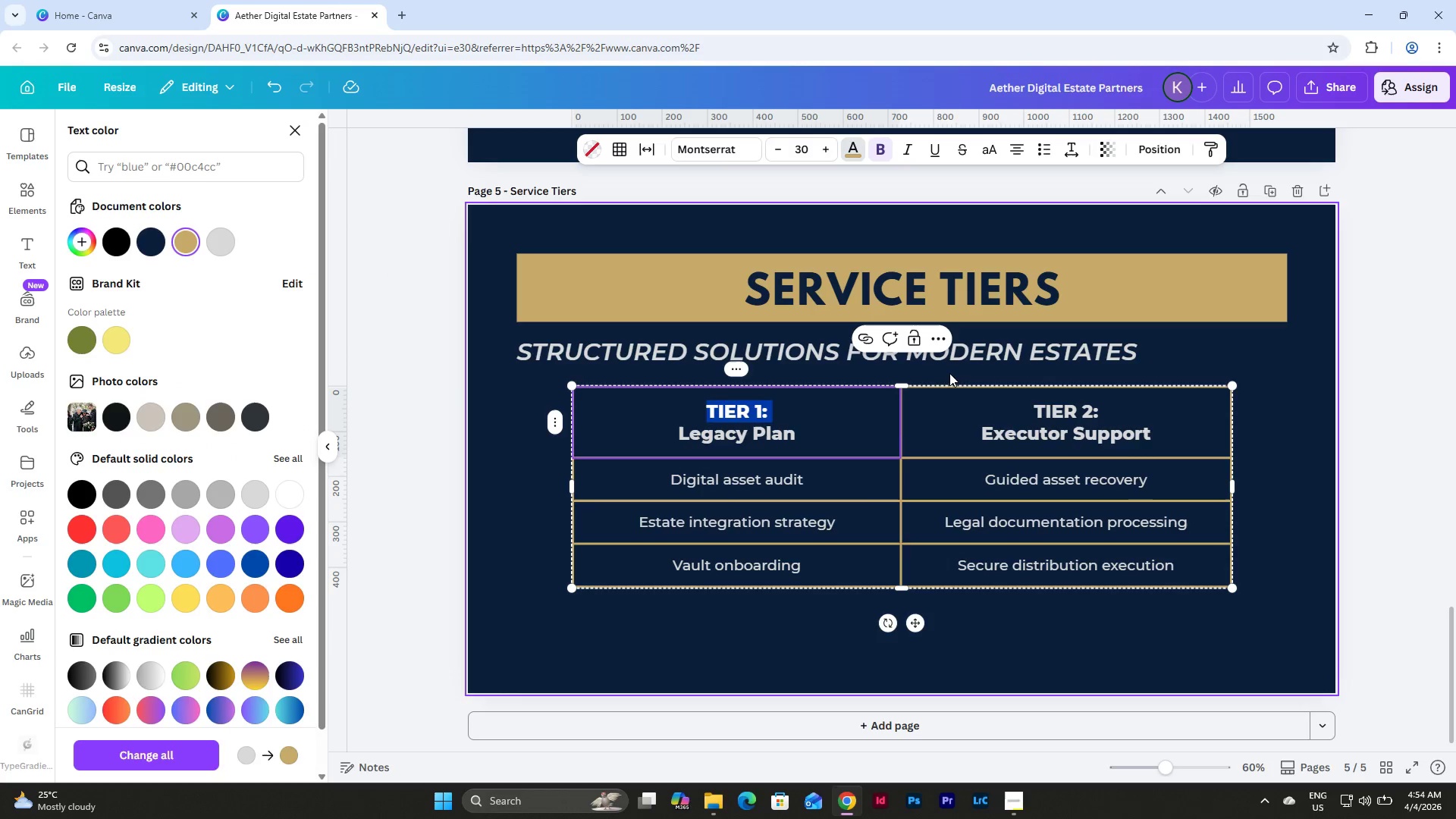 
left_click([1032, 397])
 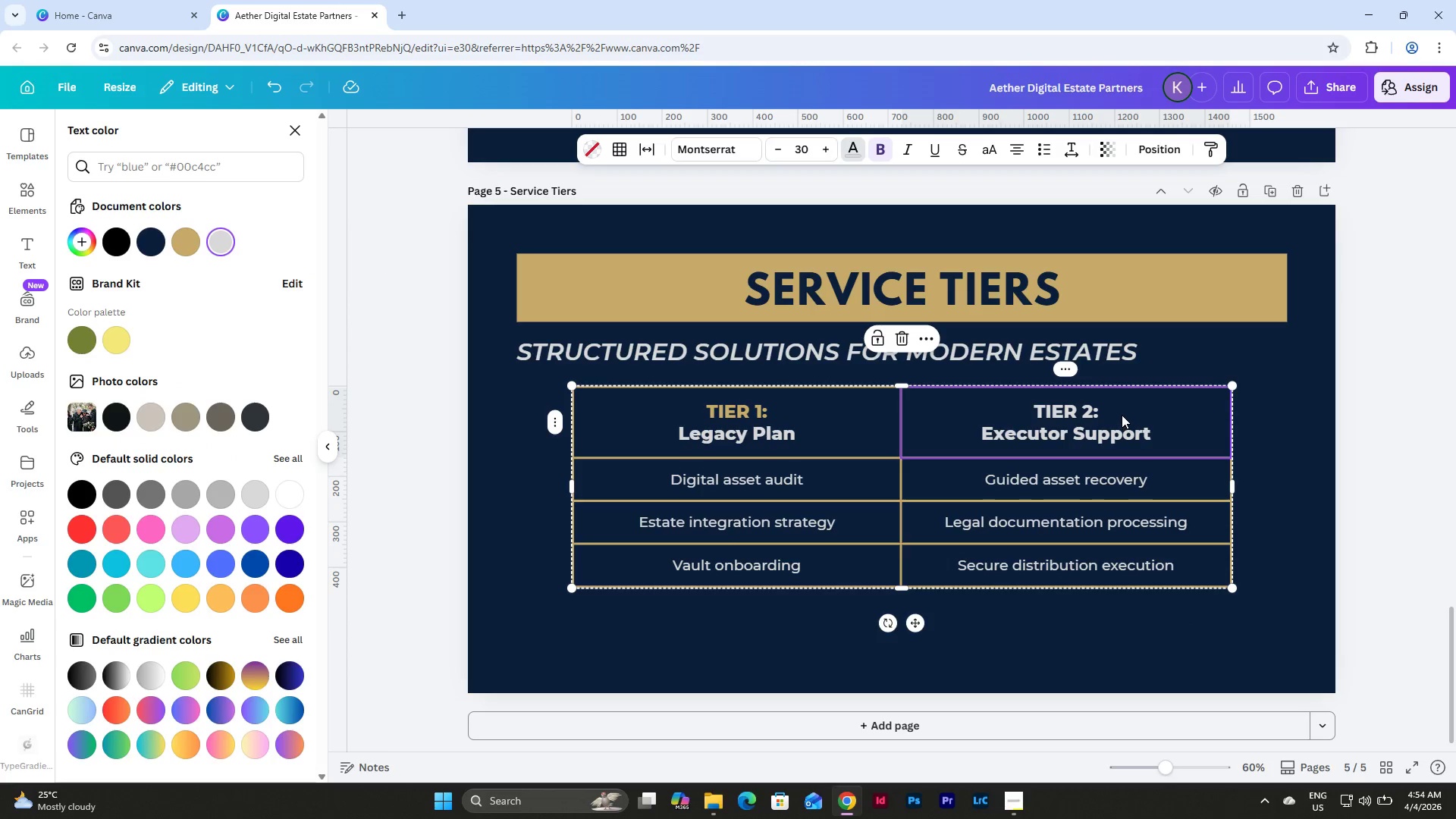 
left_click([1119, 411])
 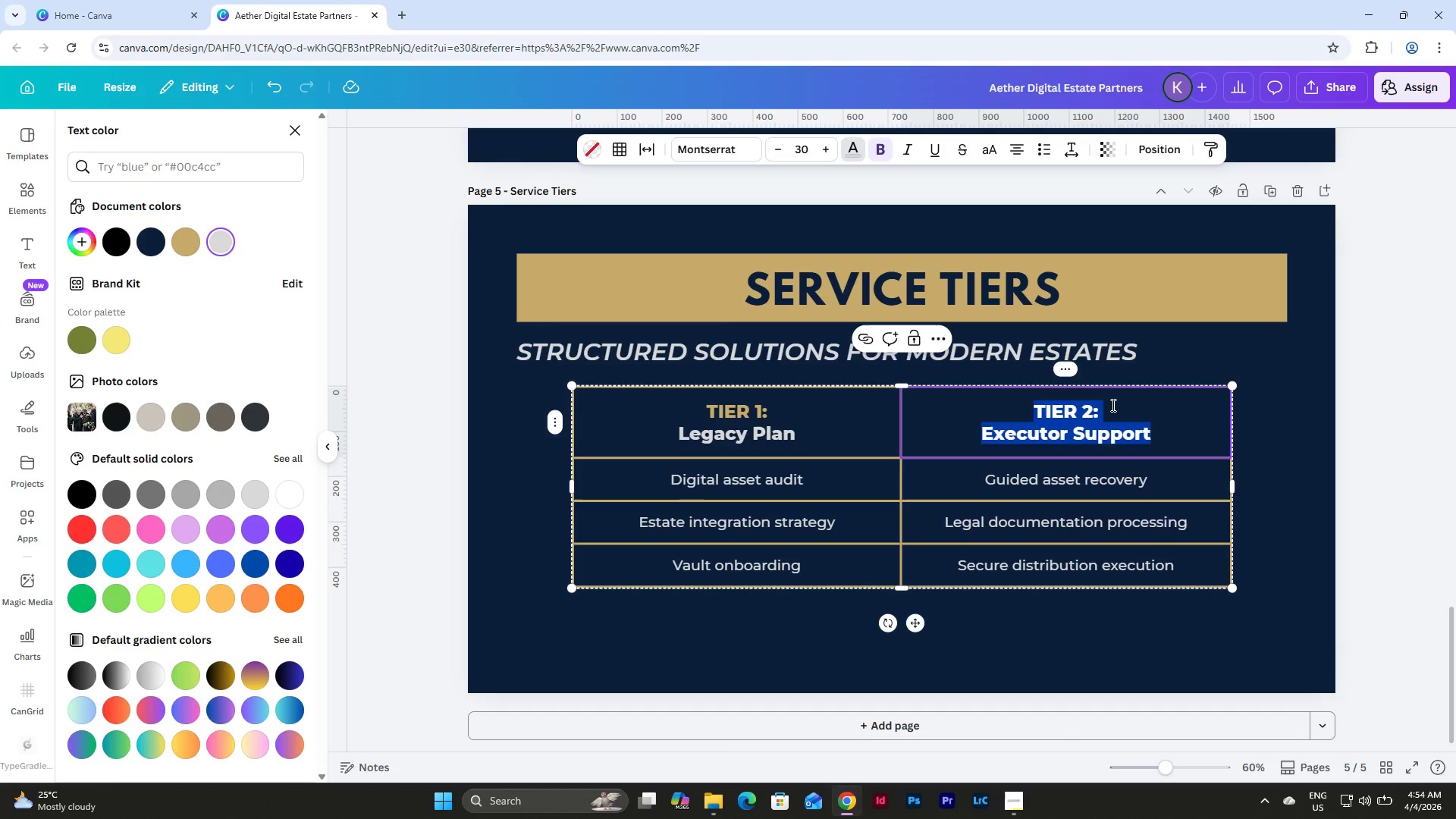 
left_click([1112, 405])
 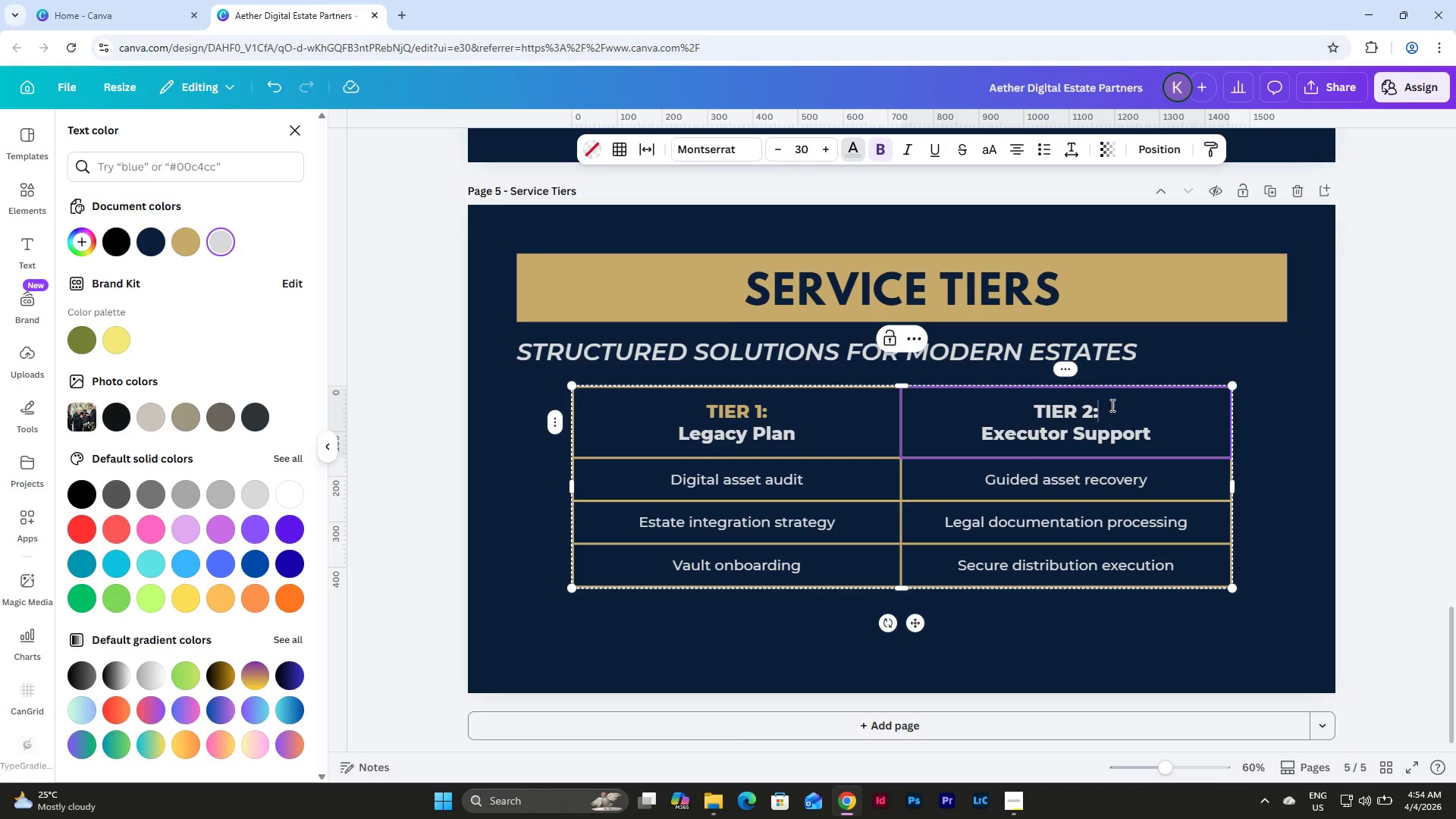 
left_click_drag(start_coordinate=[1111, 405], to_coordinate=[968, 410])
 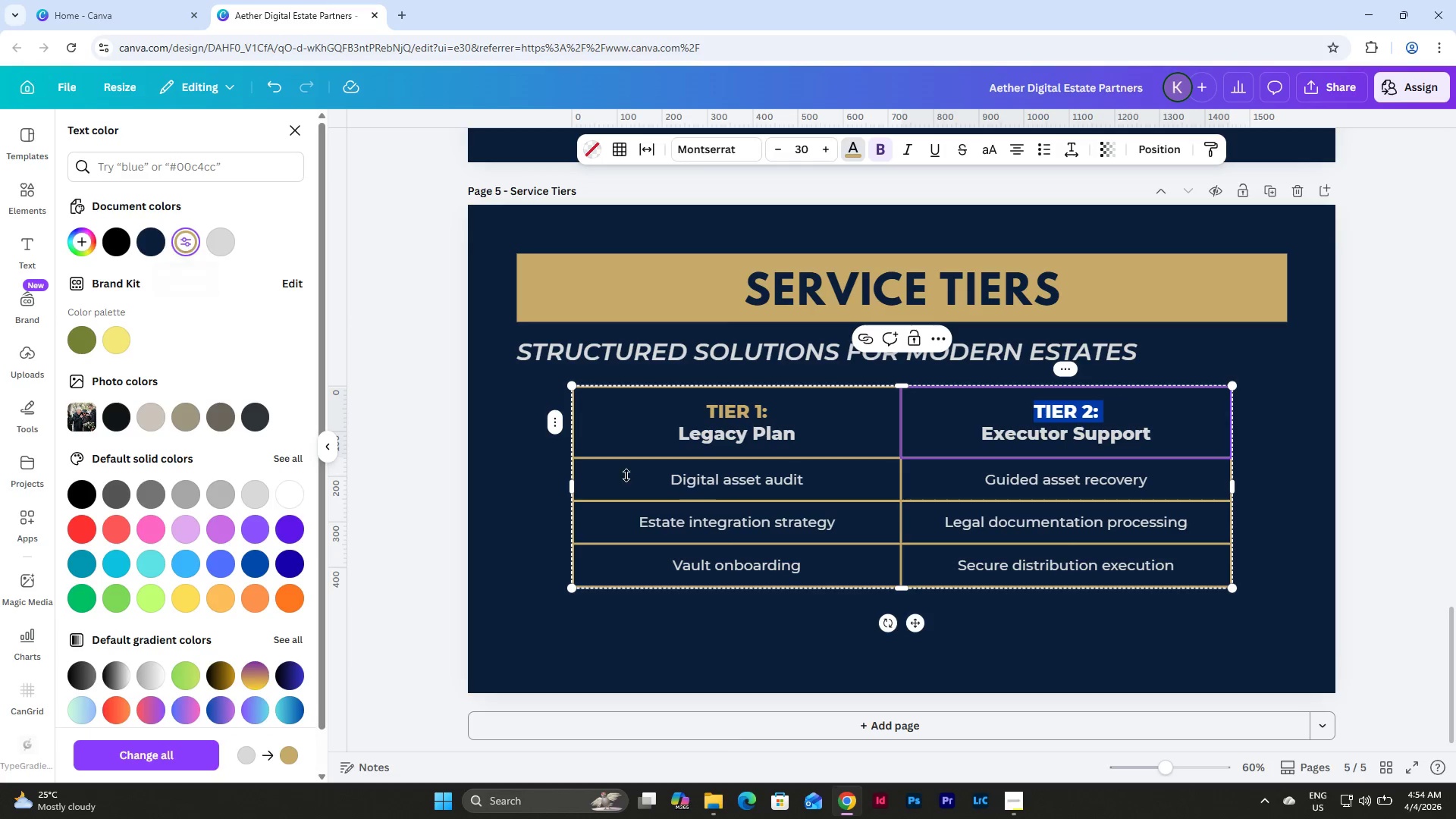 
left_click([799, 657])
 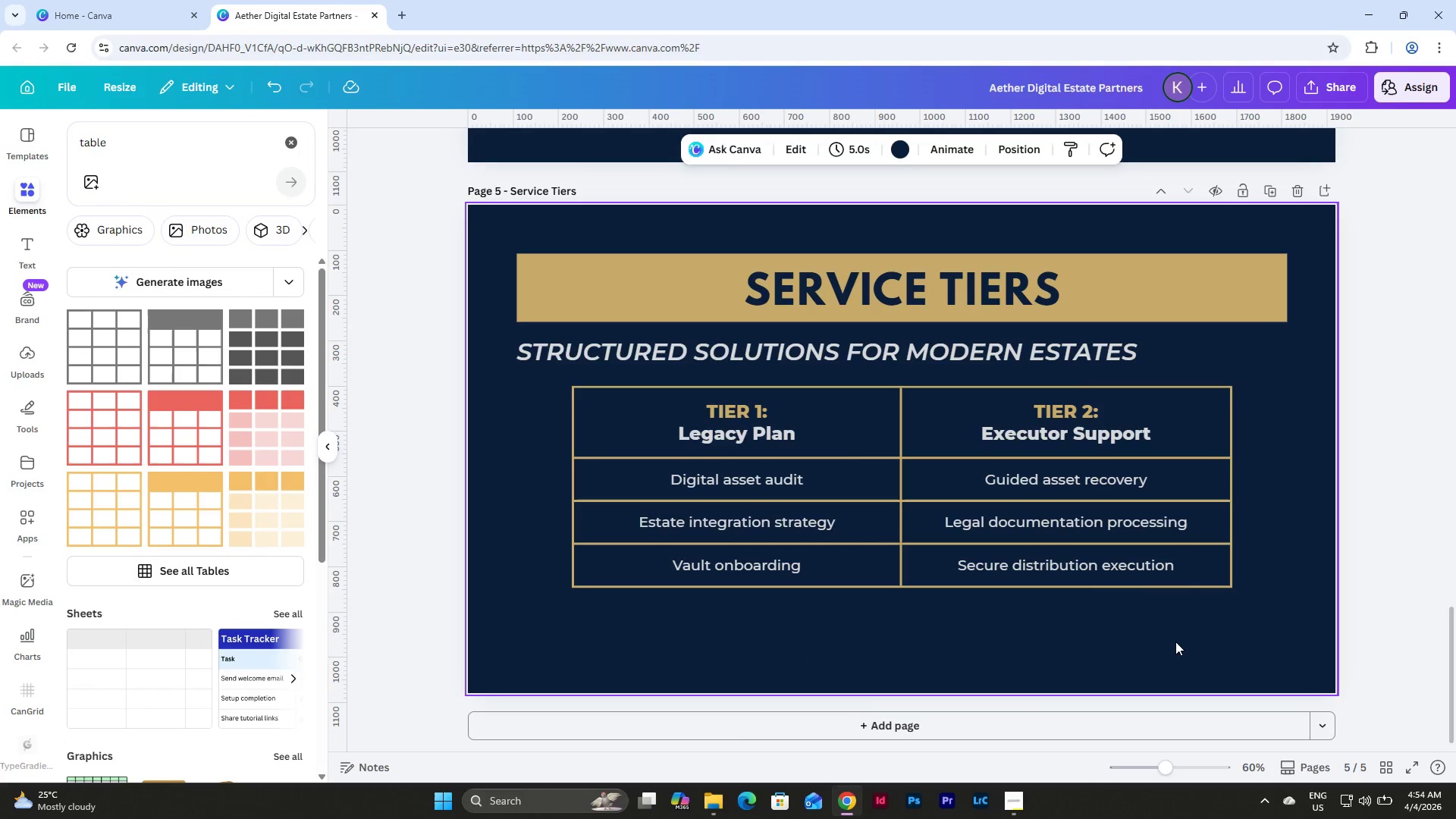 
left_click_drag(start_coordinate=[1151, 641], to_coordinate=[598, 441])
 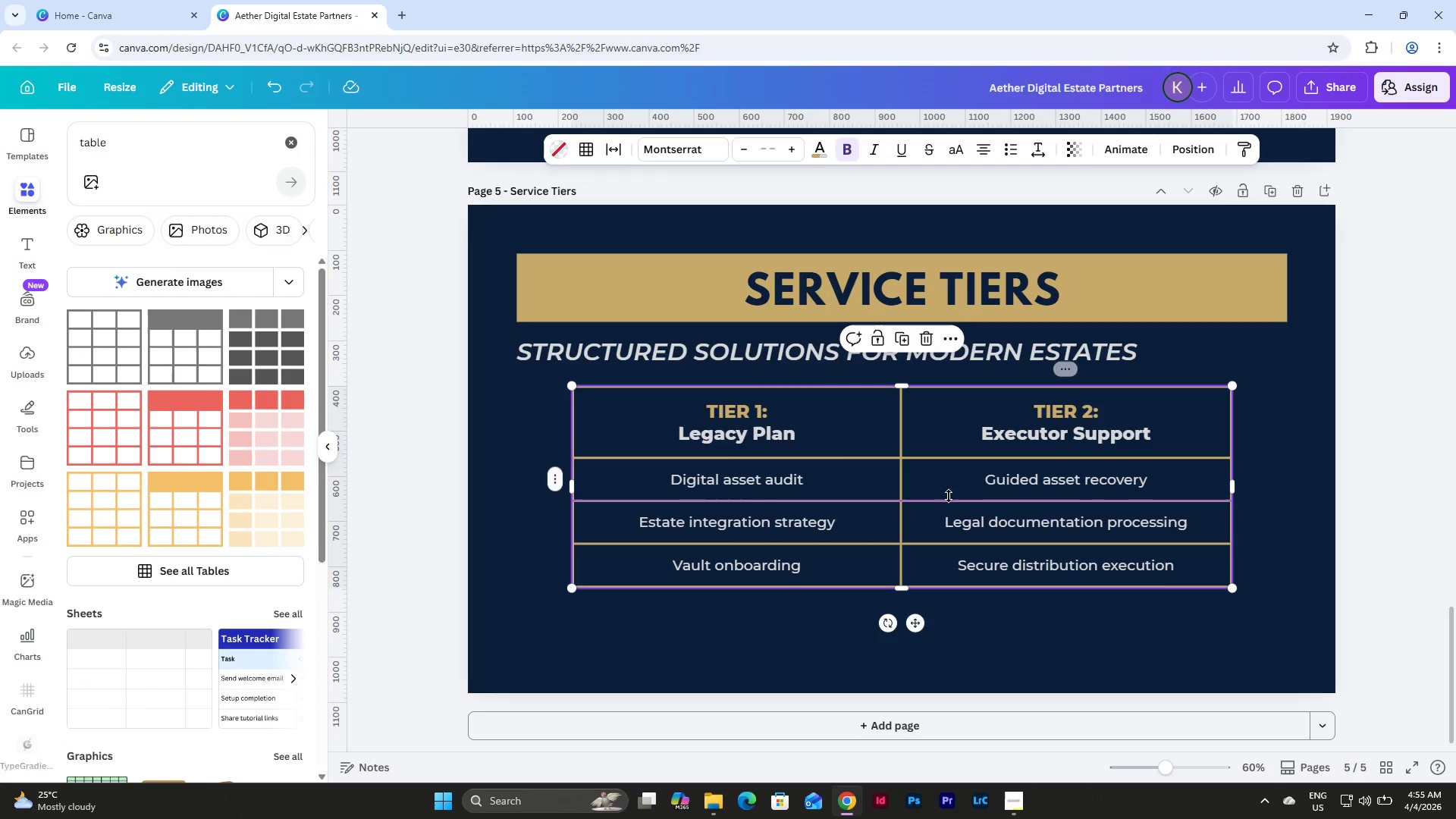 
left_click([944, 497])
 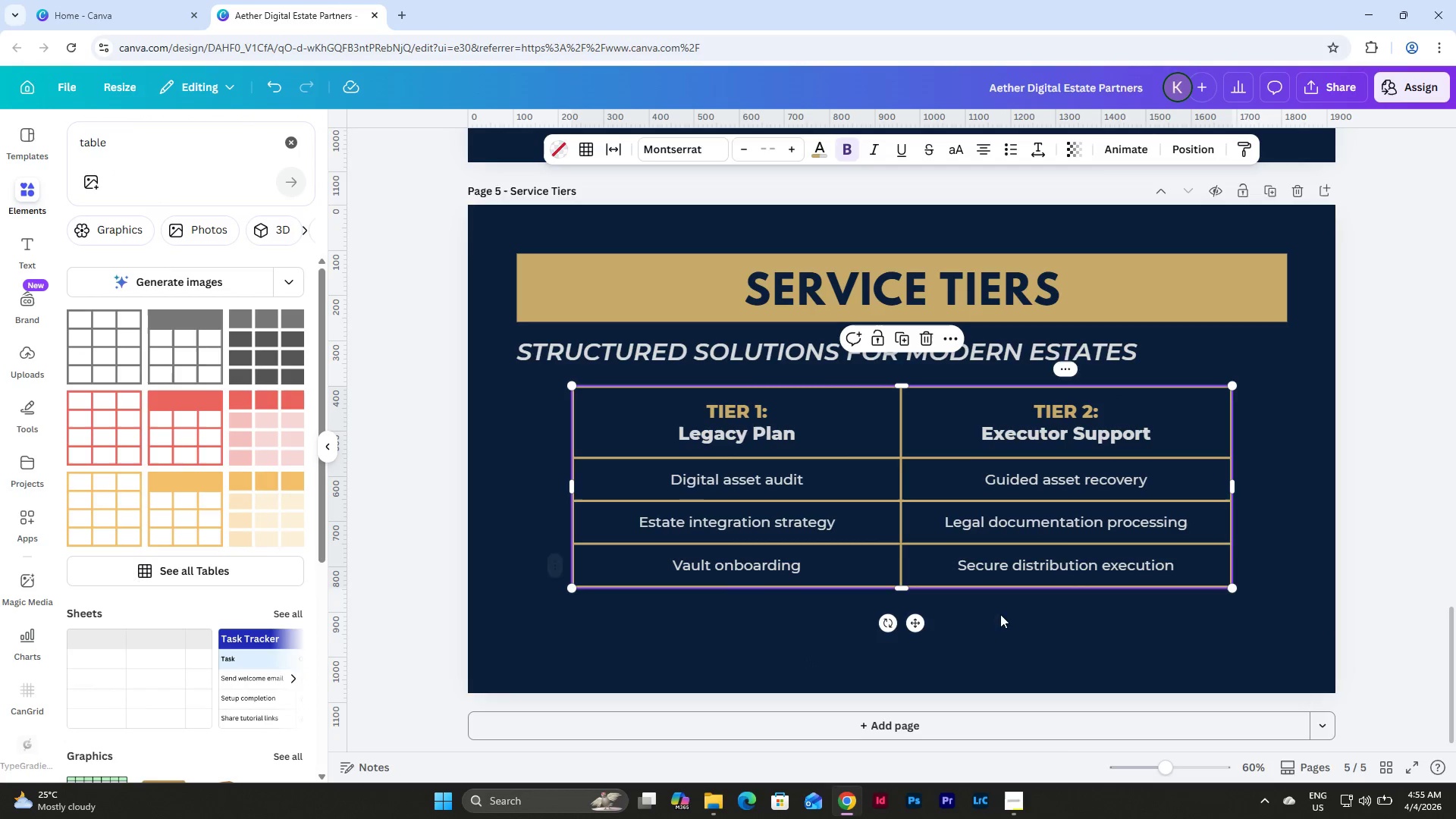 
left_click([1016, 651])
 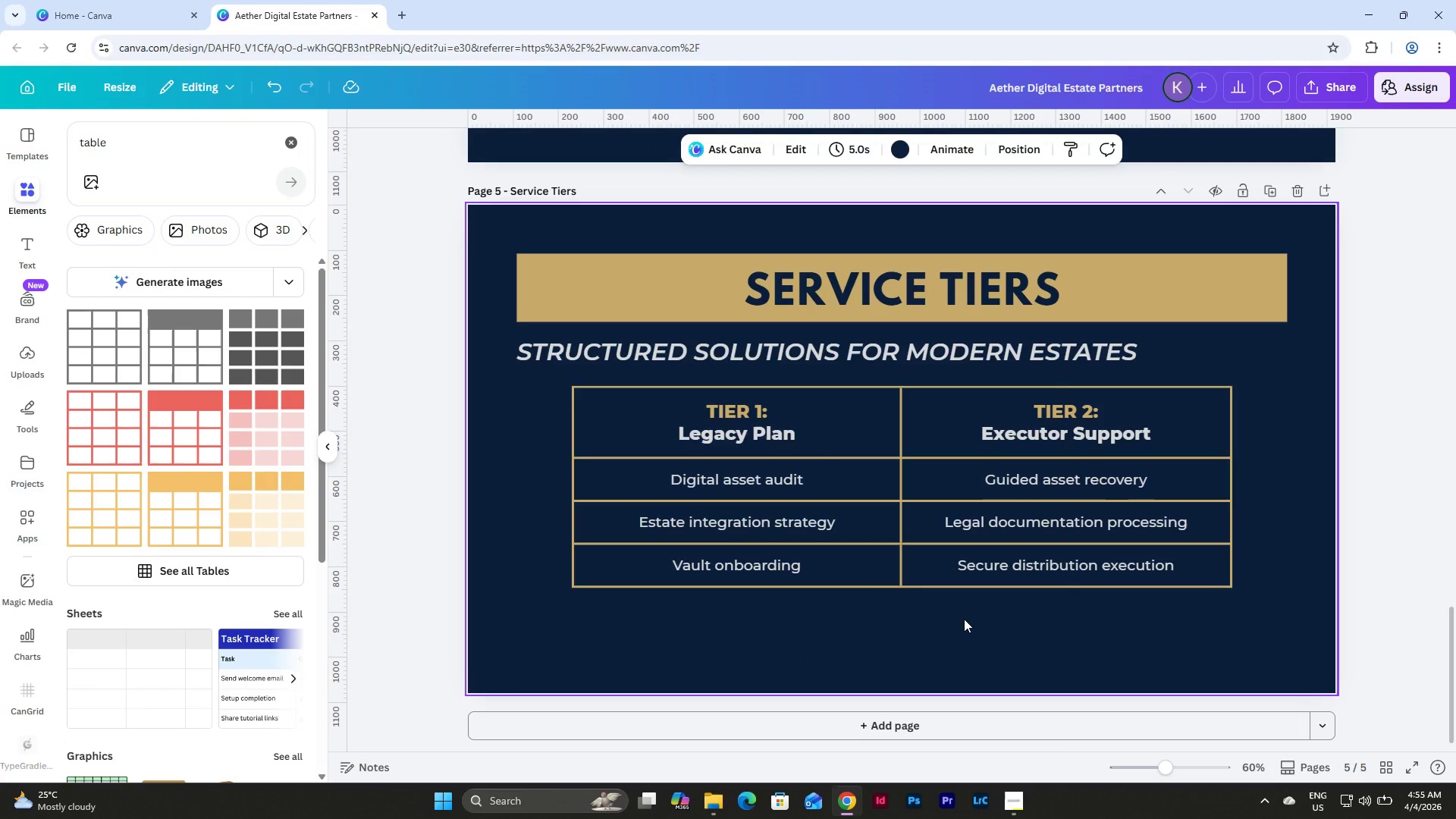 
left_click([964, 619])
 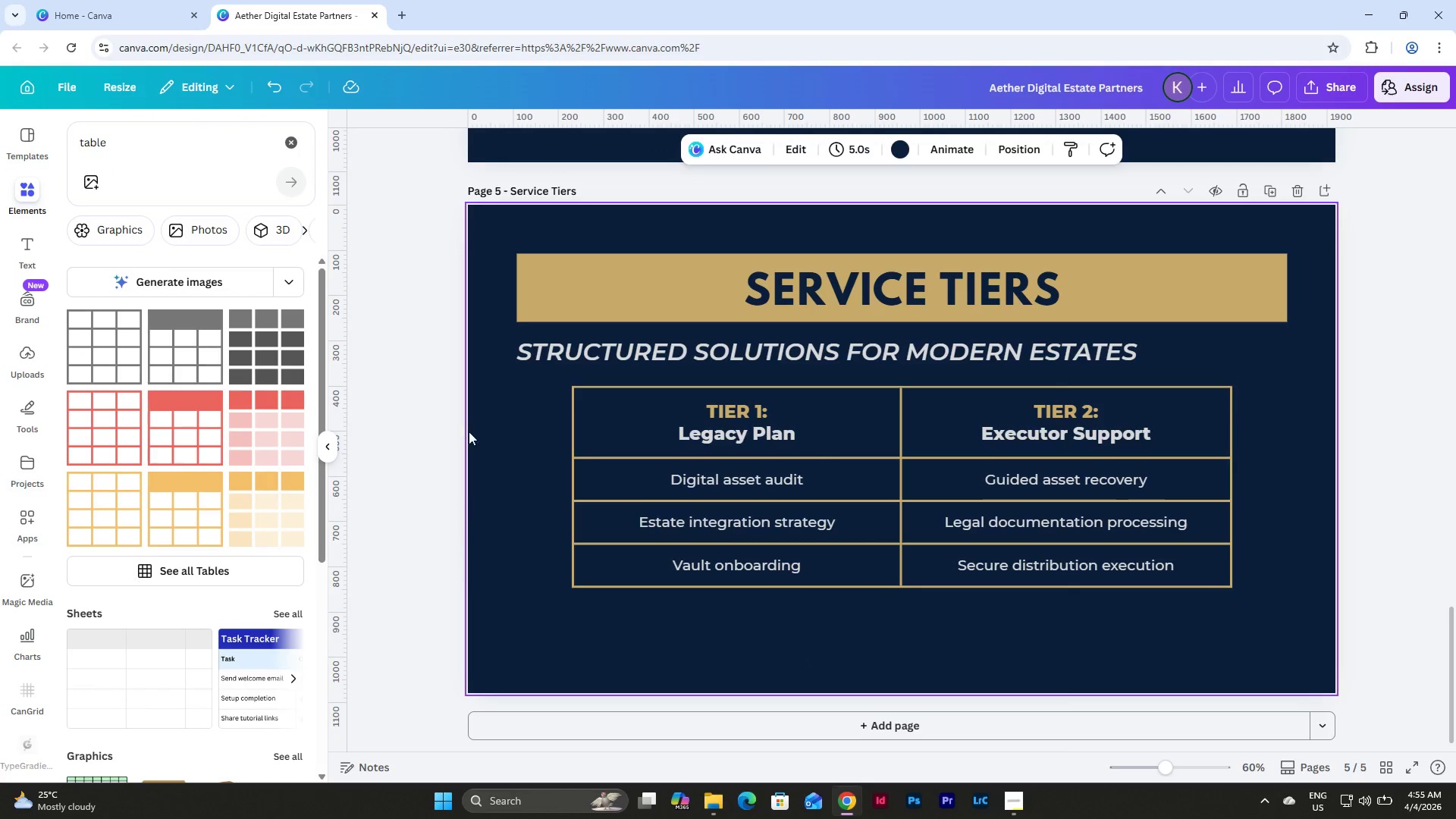 
scroll: coordinate [513, 416], scroll_direction: up, amount: 10.0
 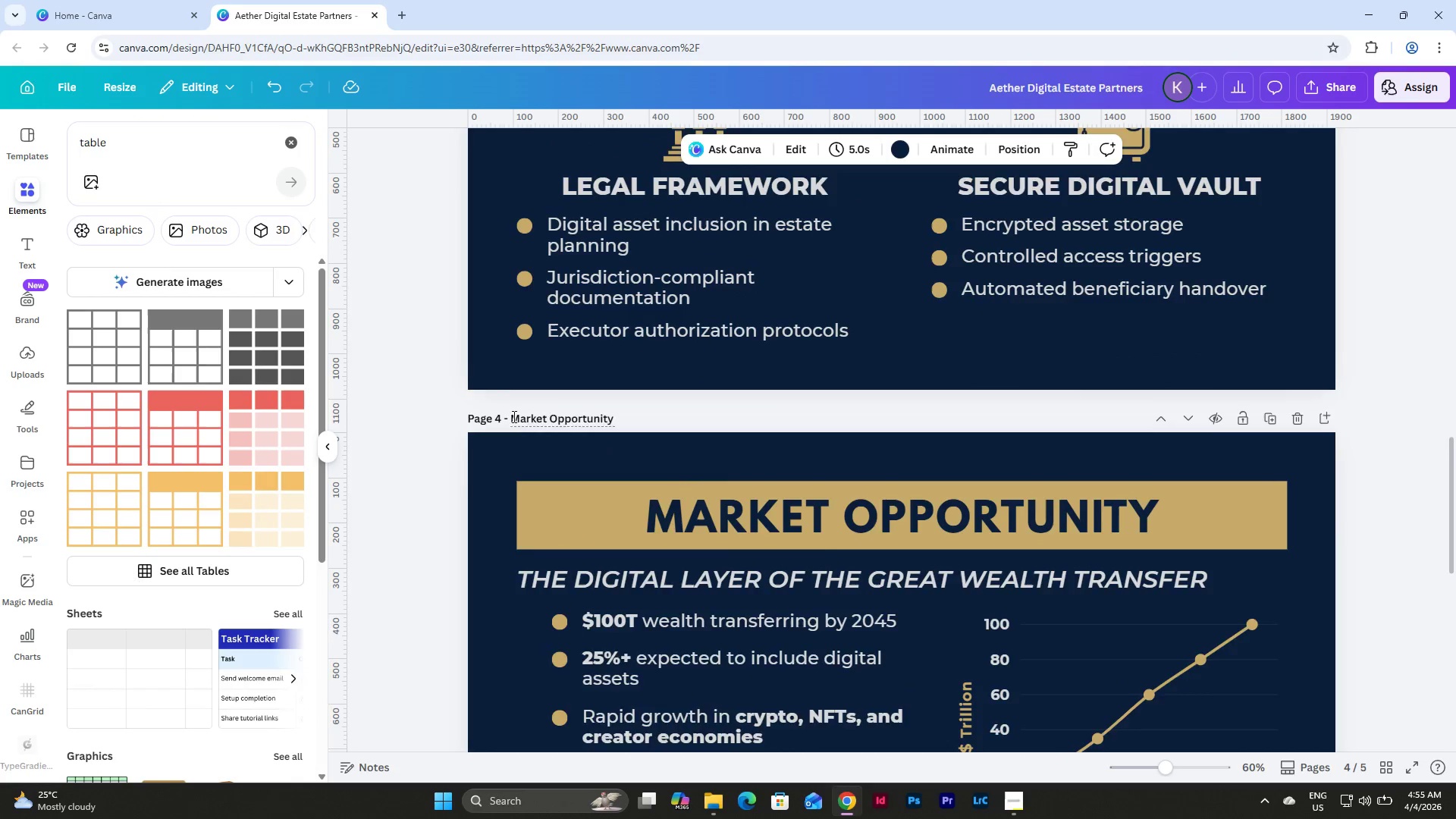 
scroll: coordinate [513, 416], scroll_direction: down, amount: 3.0
 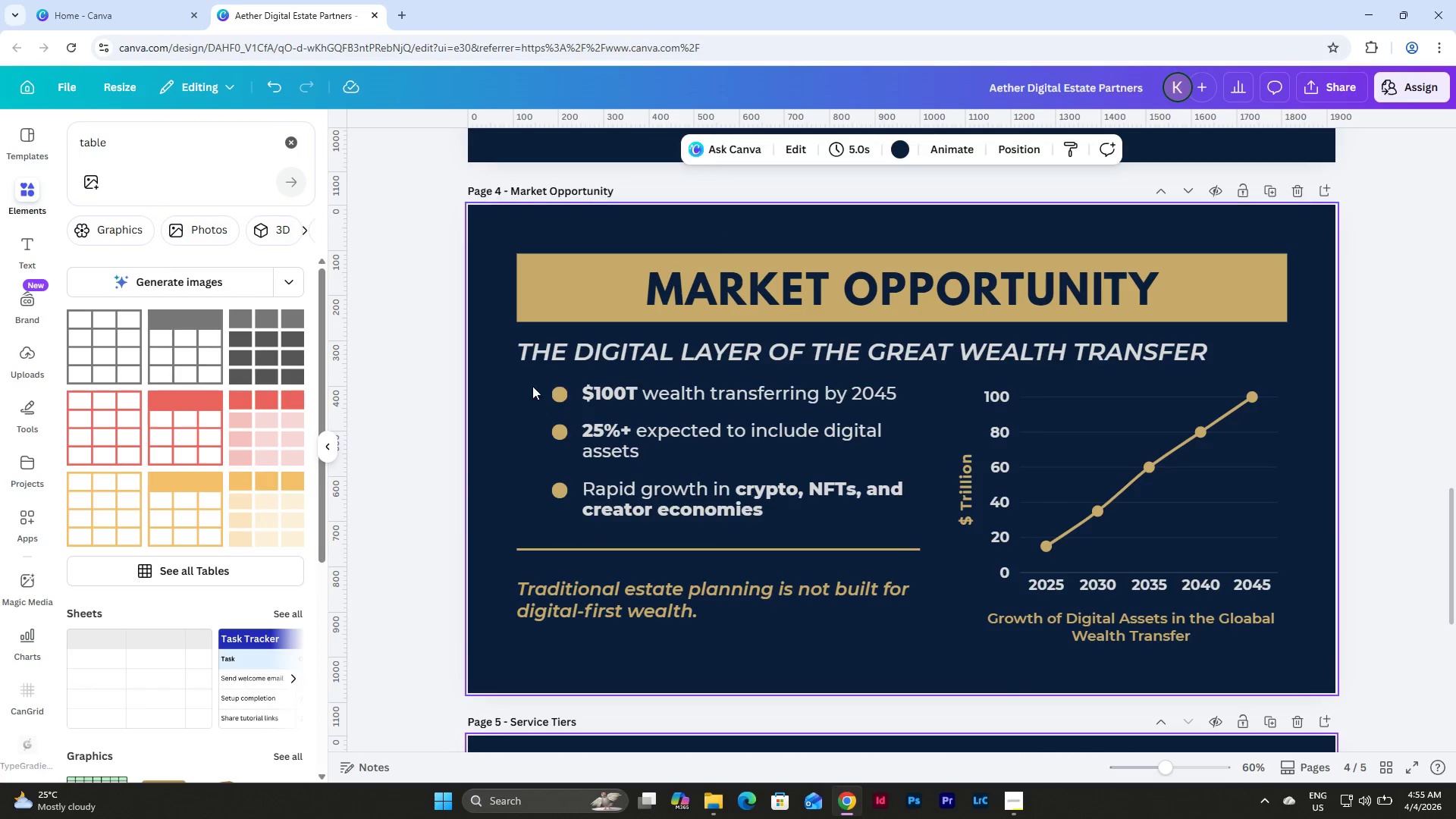 
left_click_drag(start_coordinate=[530, 384], to_coordinate=[619, 396])
 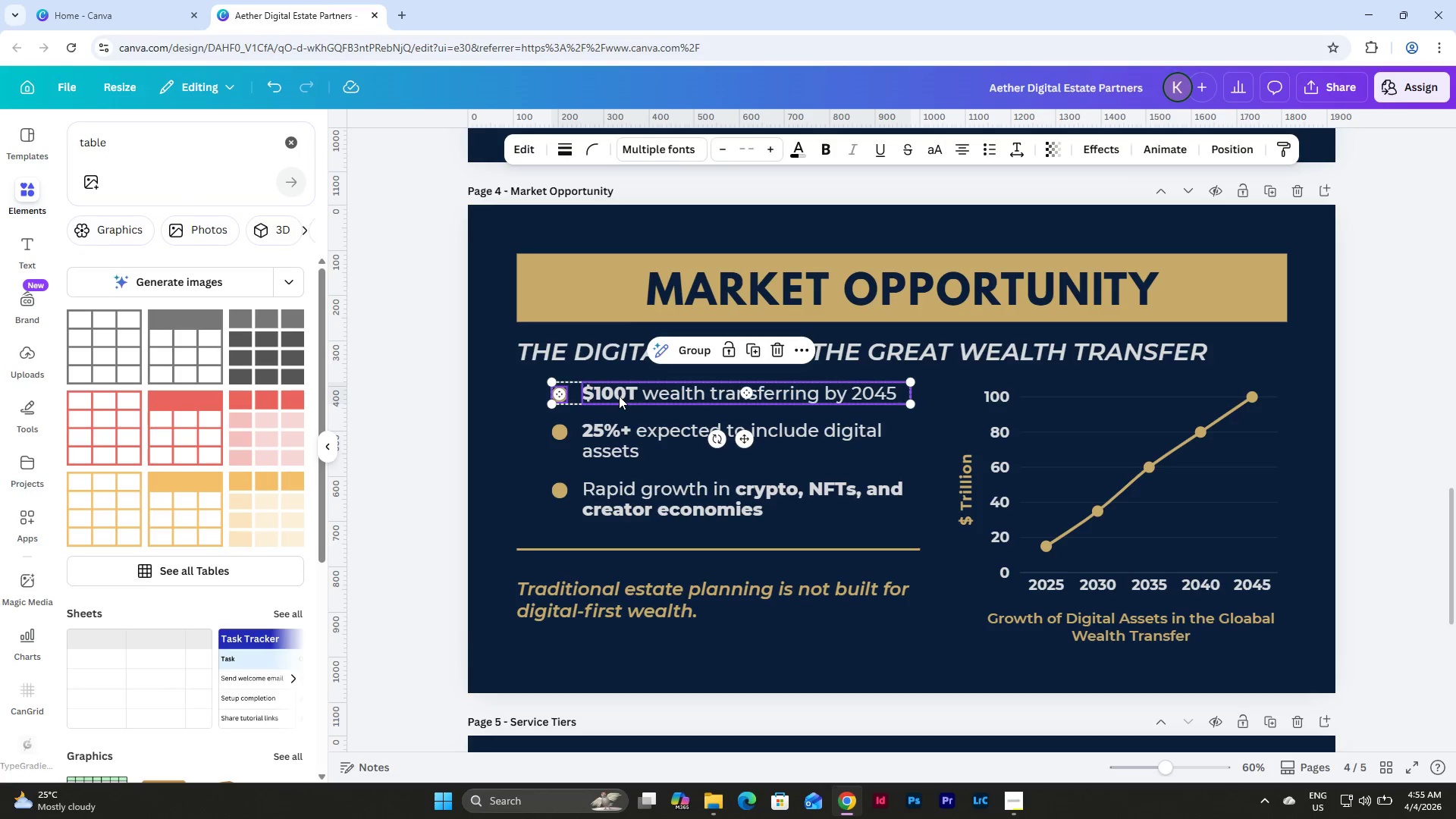 
key(Control+C)
 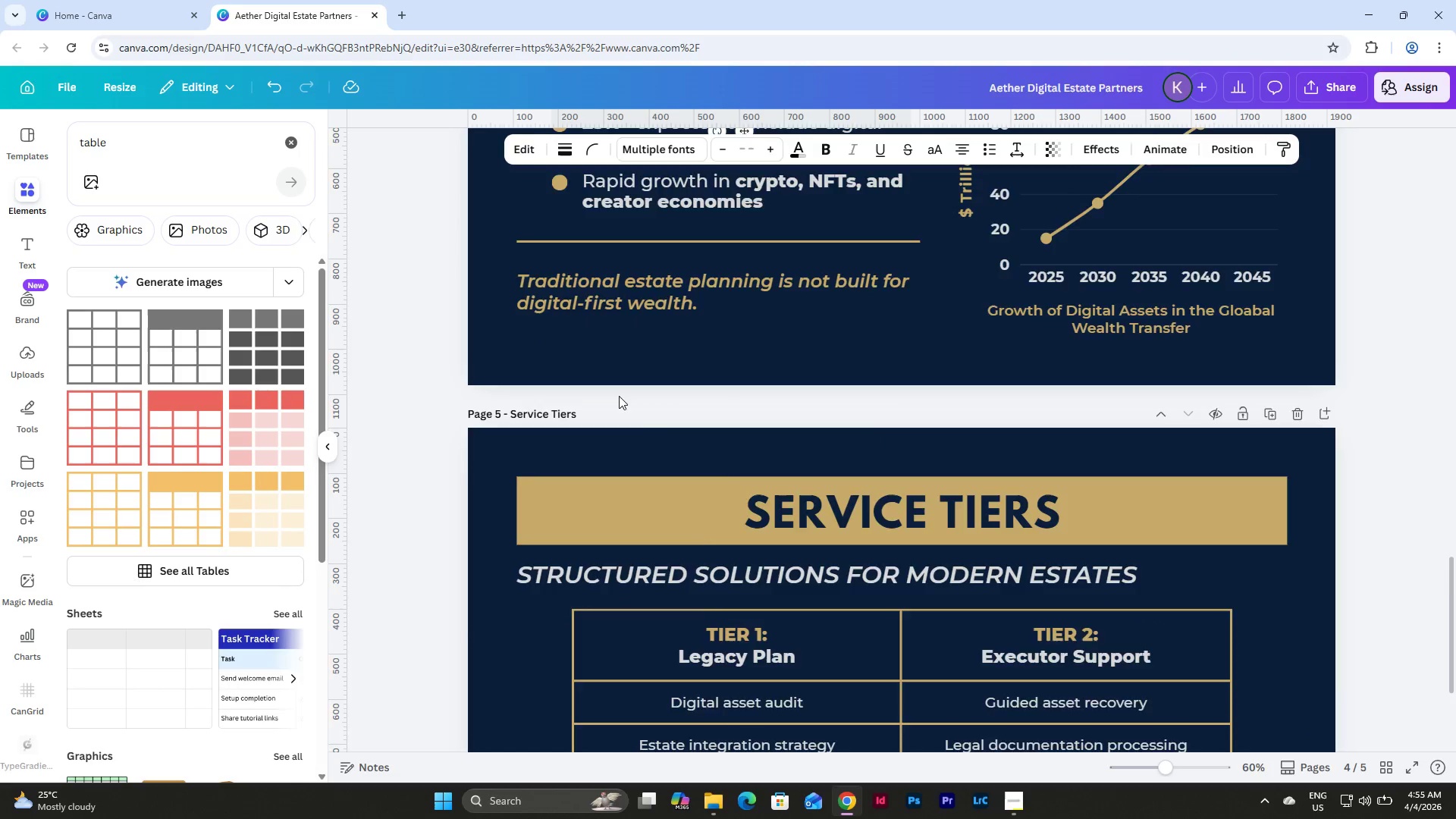 
left_click([576, 610])
 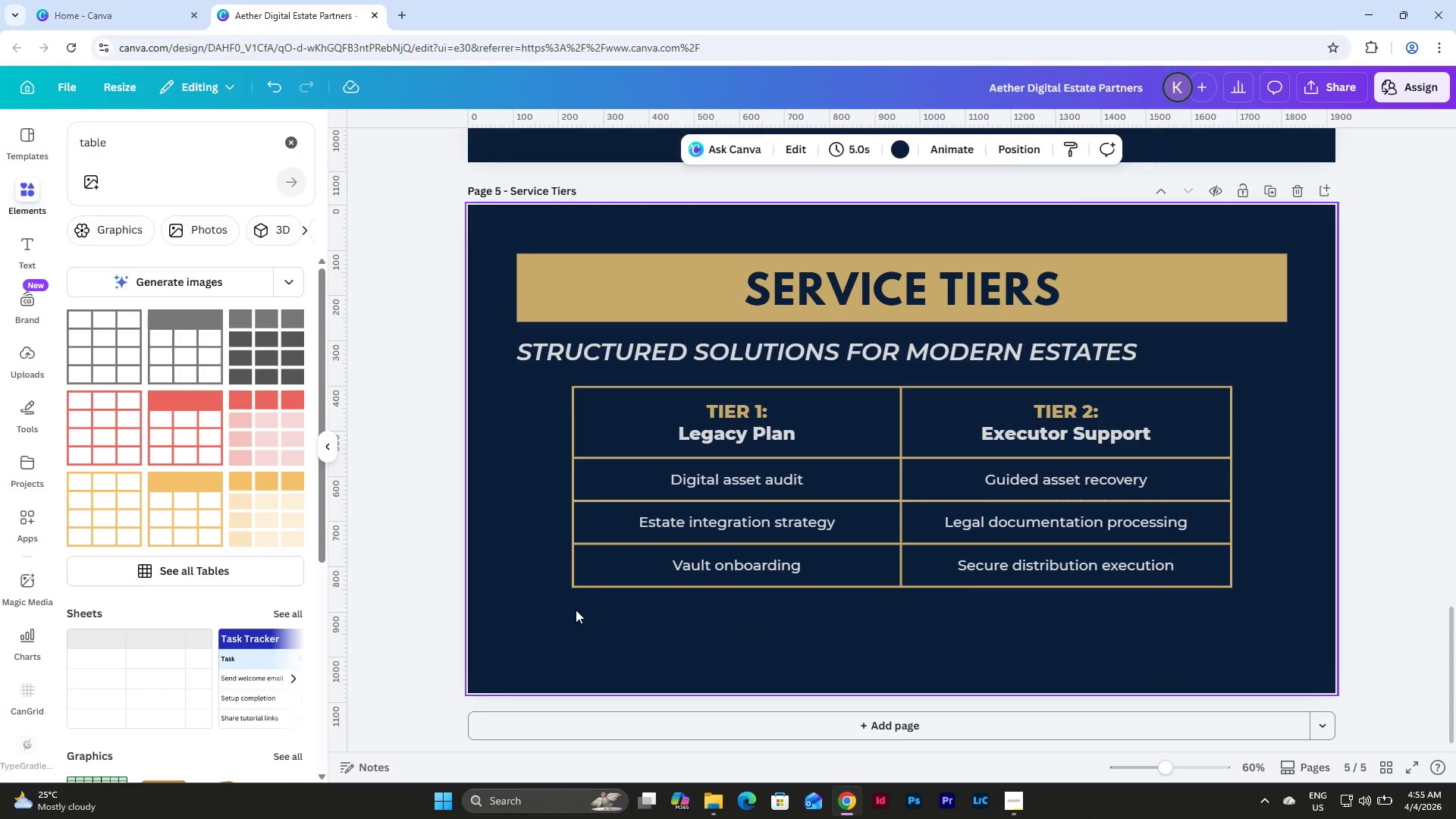 
scroll: coordinate [619, 396], scroll_direction: down, amount: 10.0
 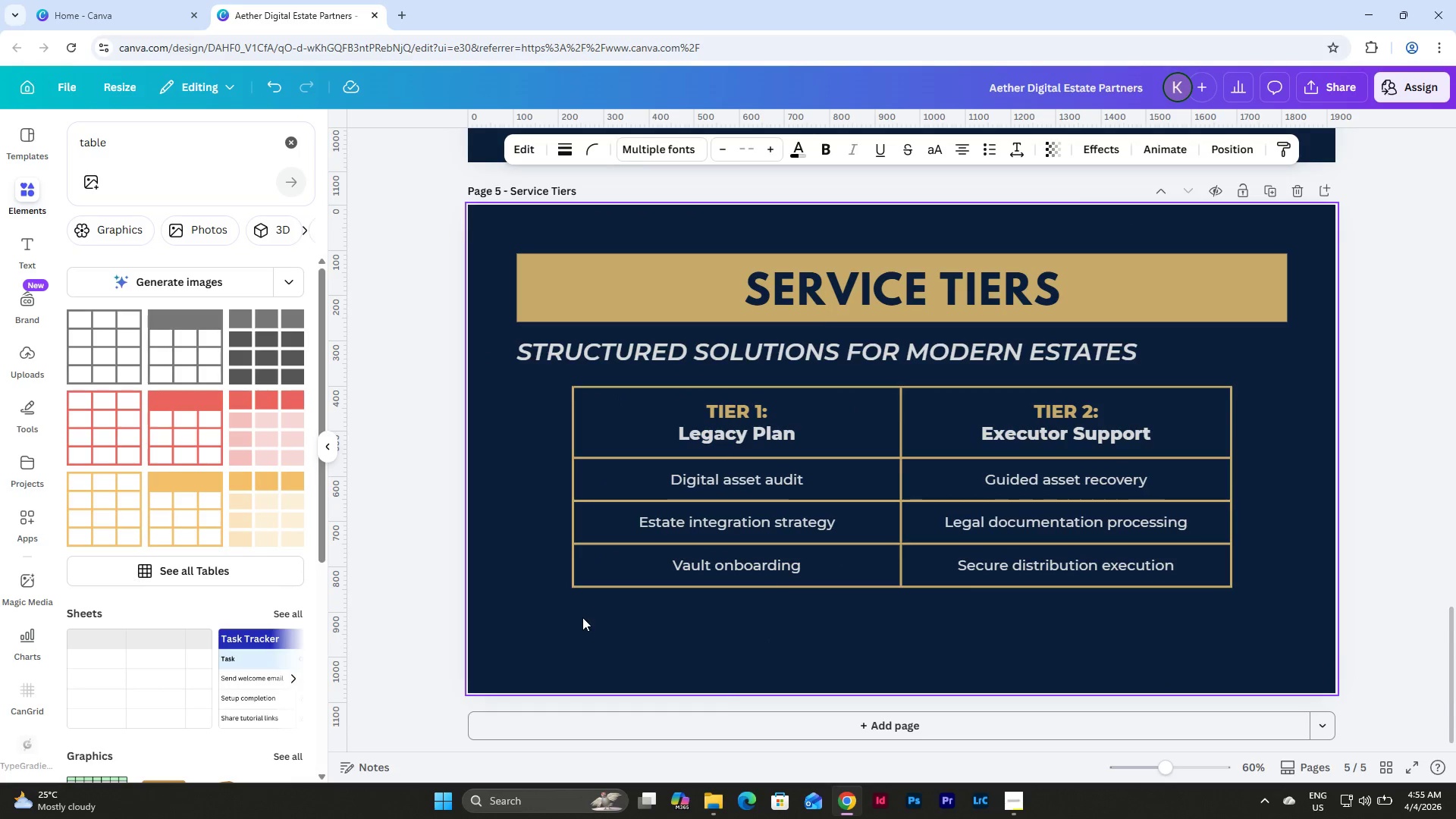 
key(Control+V)
 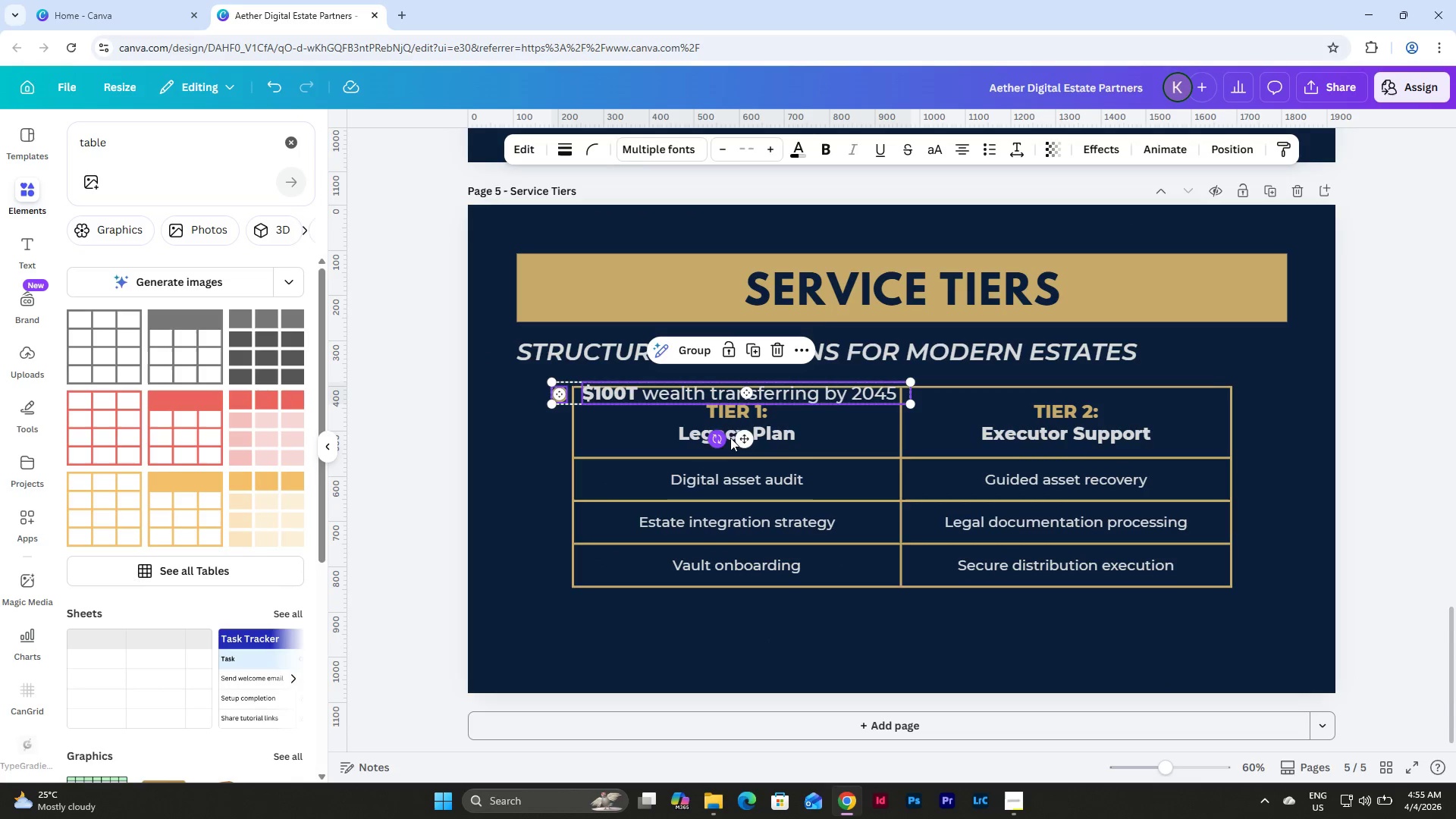 
left_click_drag(start_coordinate=[742, 438], to_coordinate=[739, 681])
 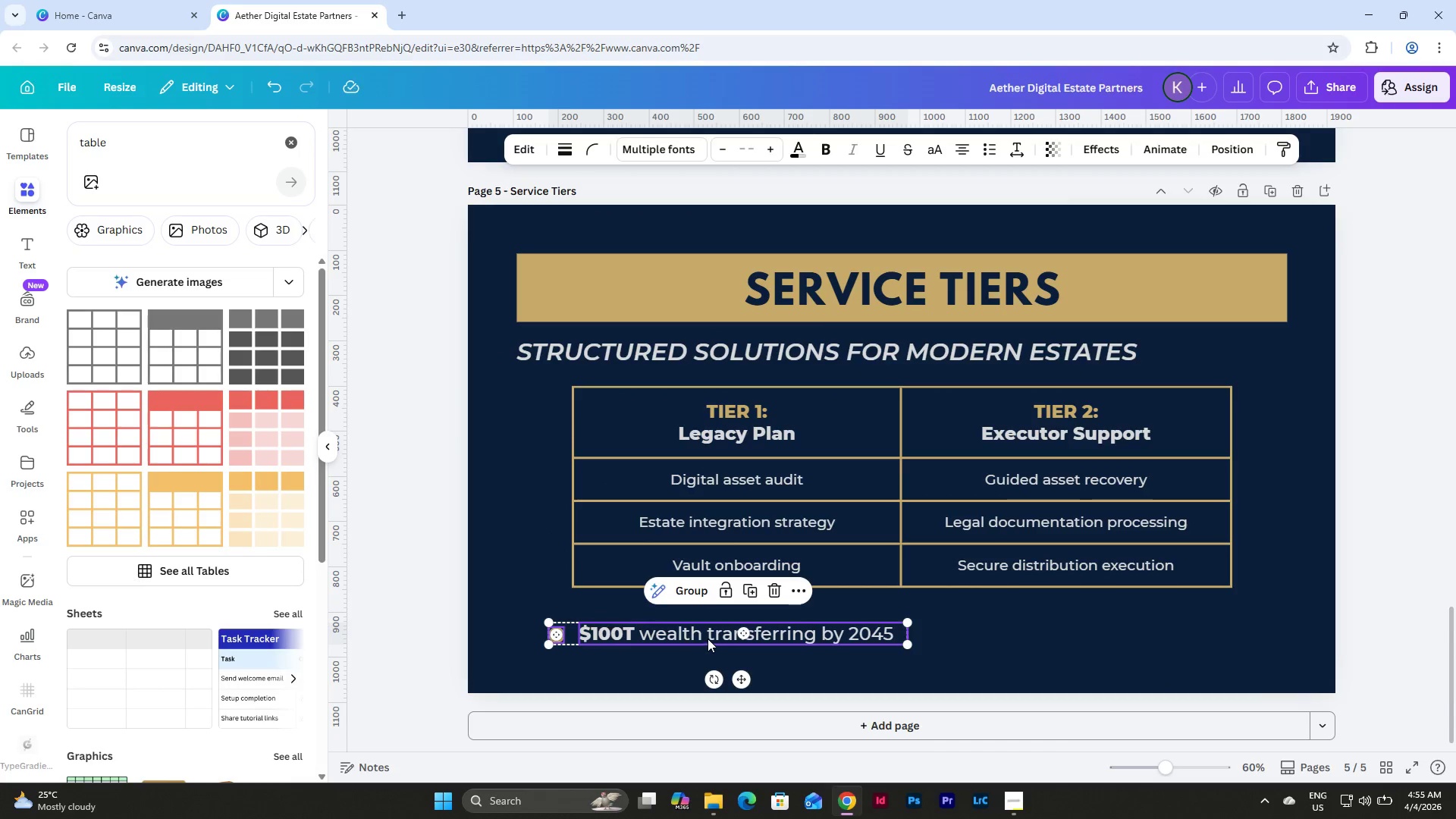 
left_click([705, 636])
 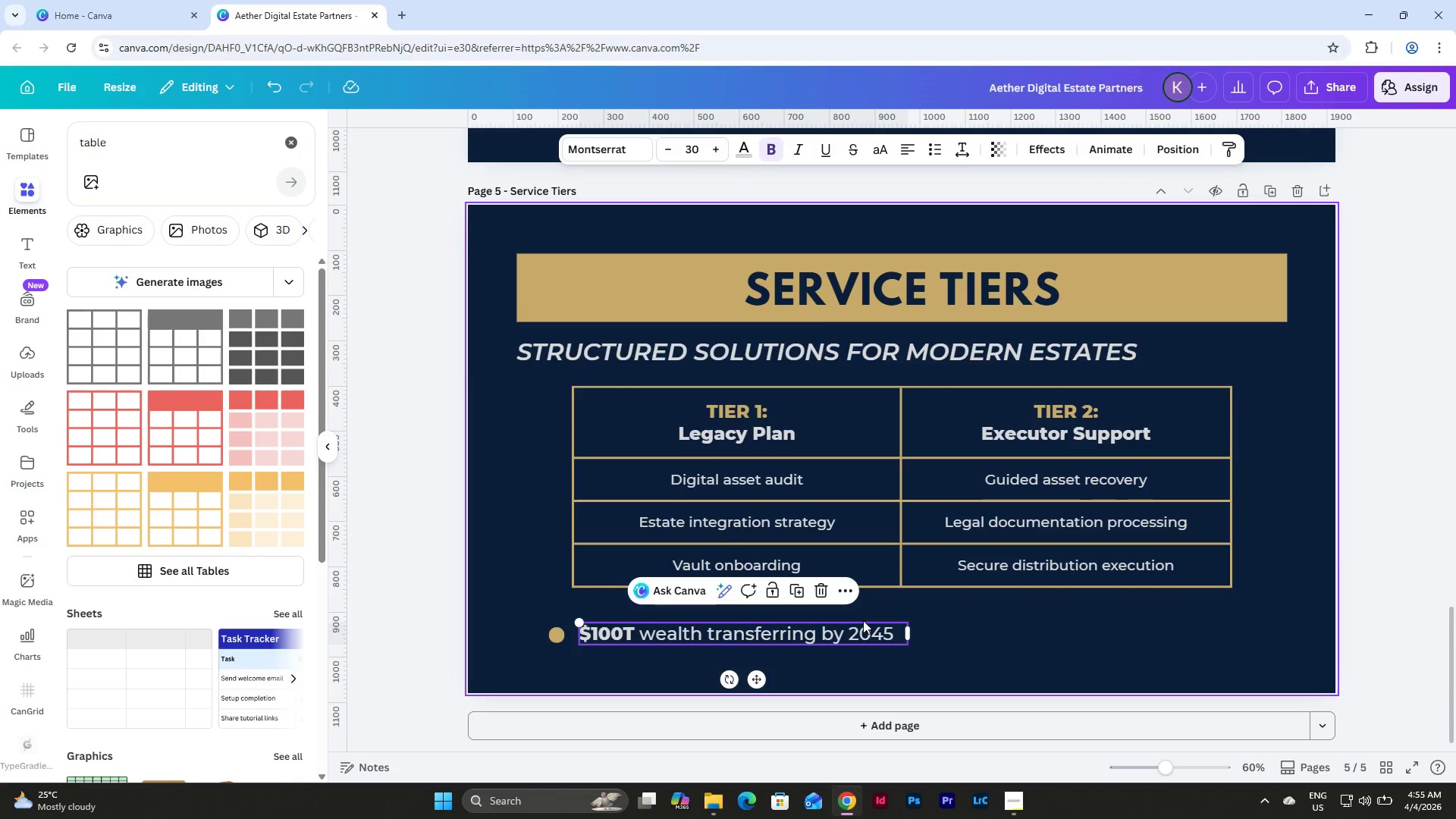 
double_click([899, 637])
 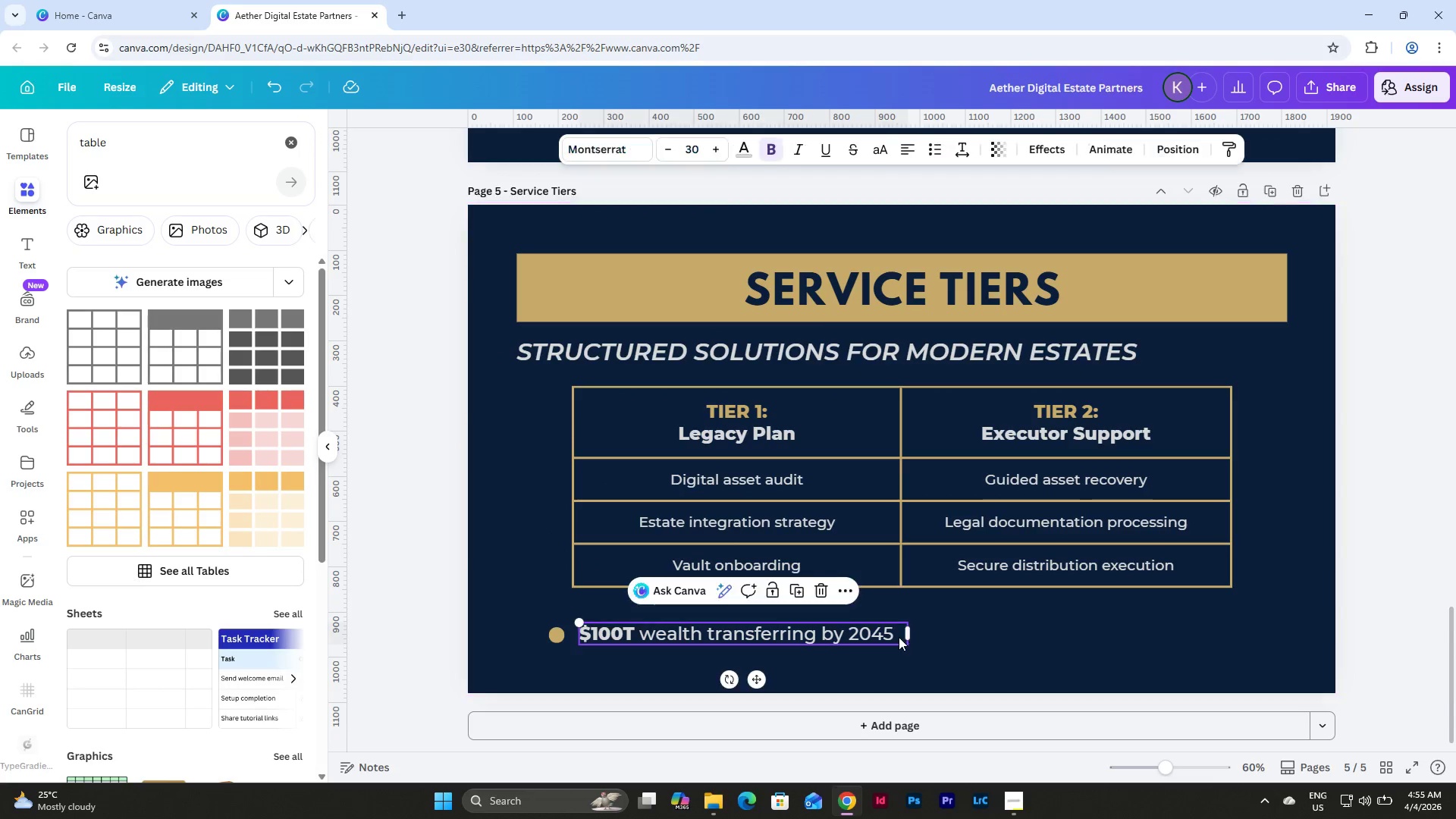 
triple_click([899, 637])
 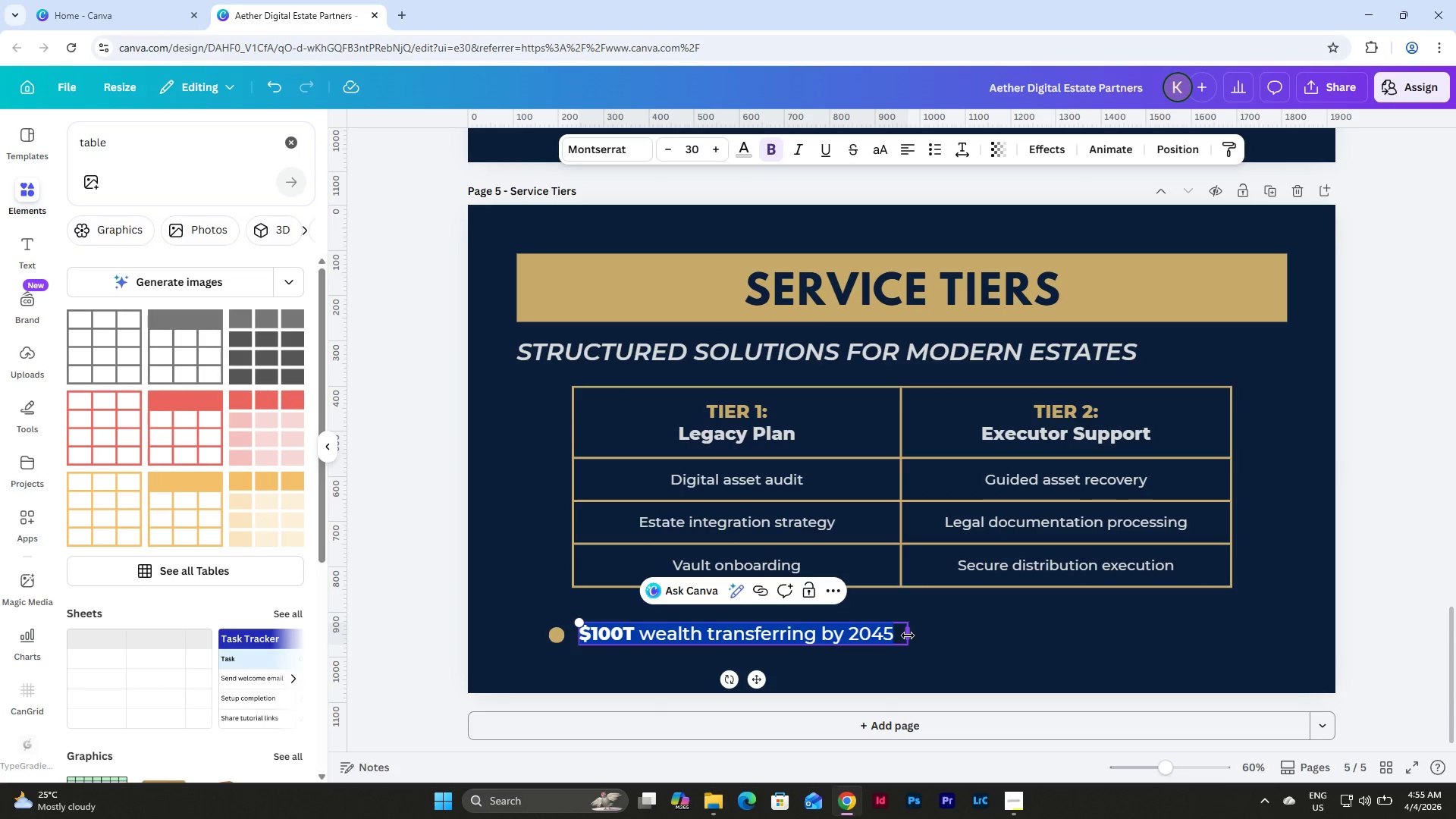 
left_click_drag(start_coordinate=[908, 635], to_coordinate=[1233, 634])
 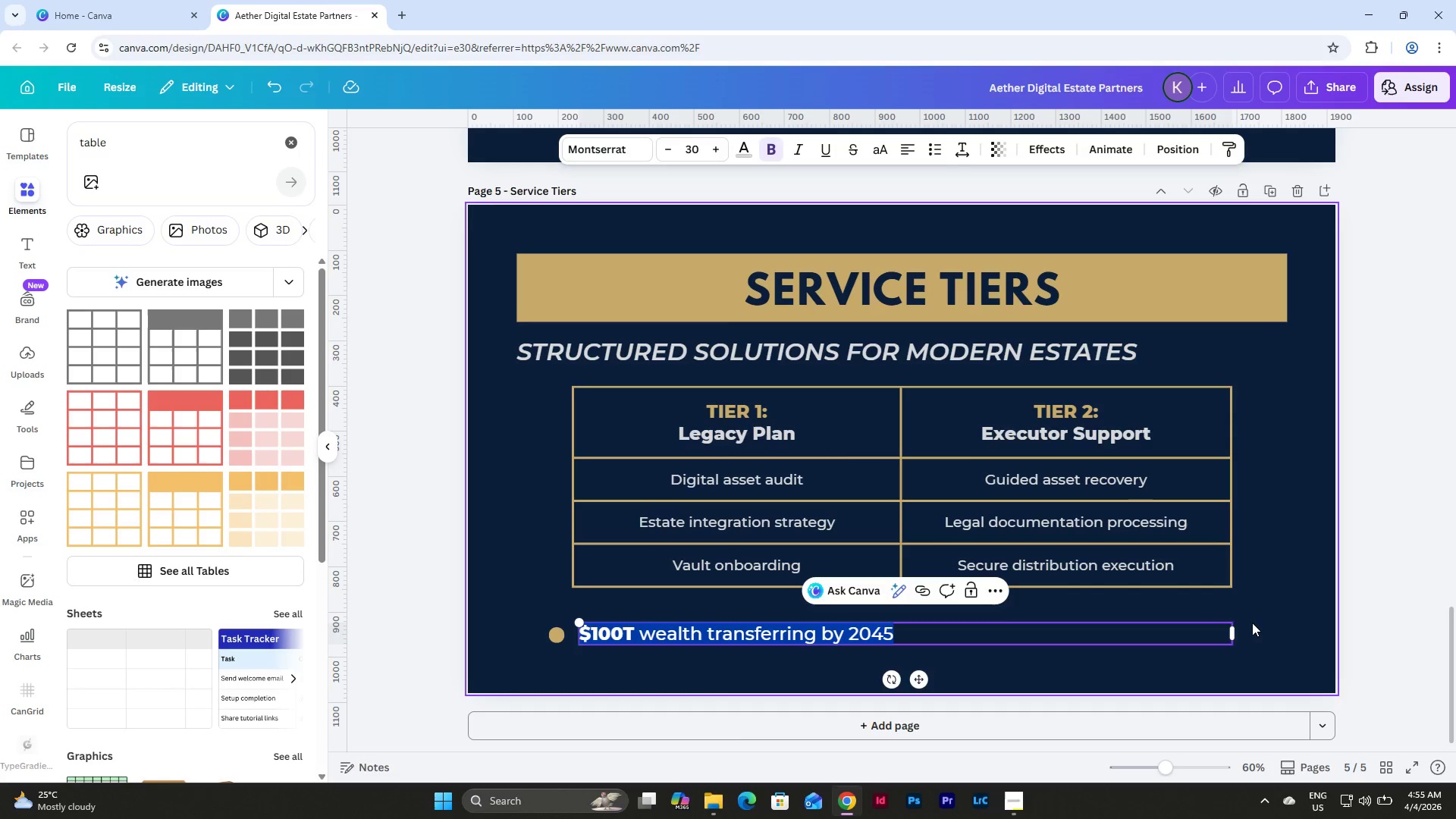 
left_click([1252, 623])
 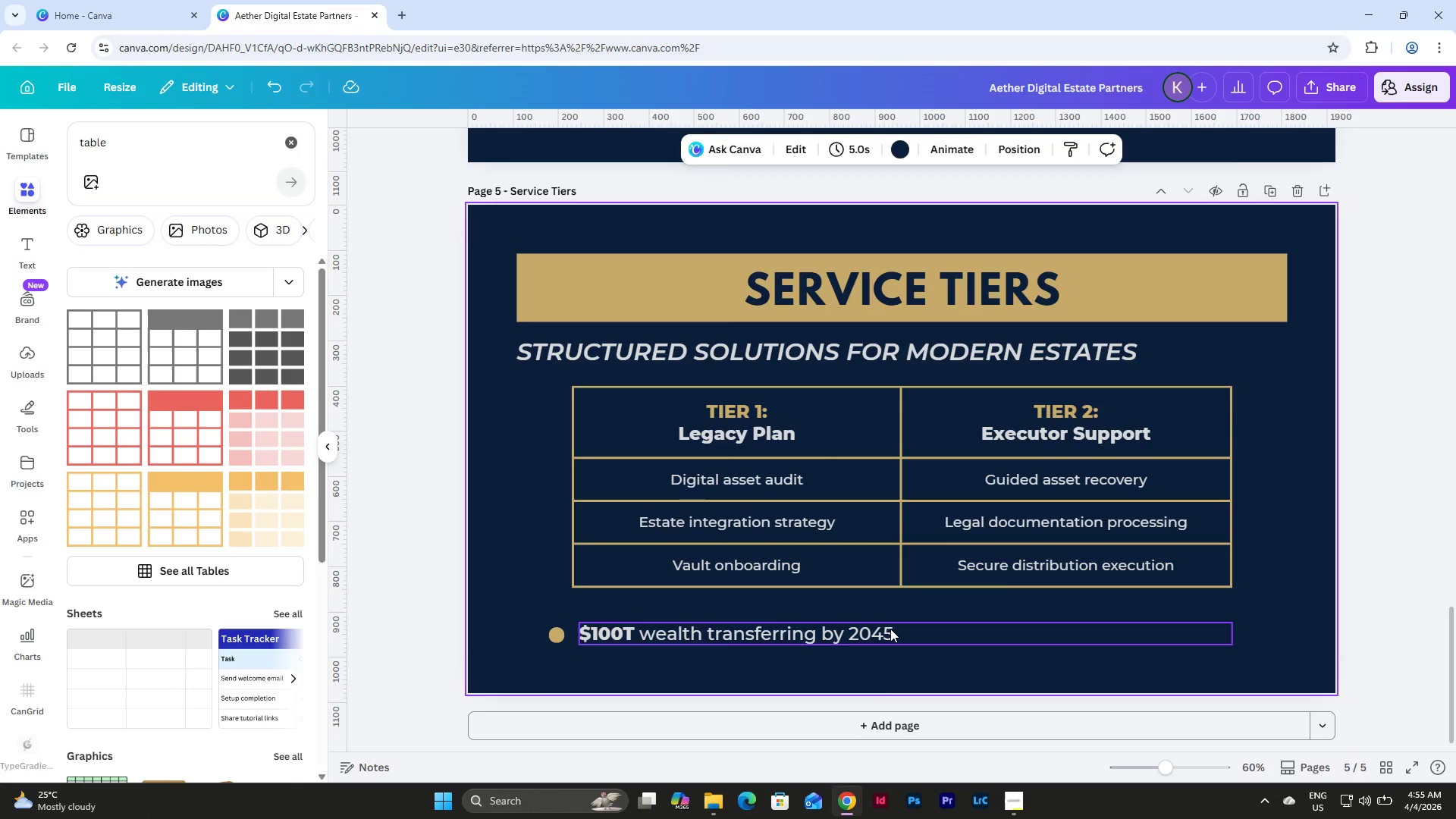 
double_click([891, 629])
 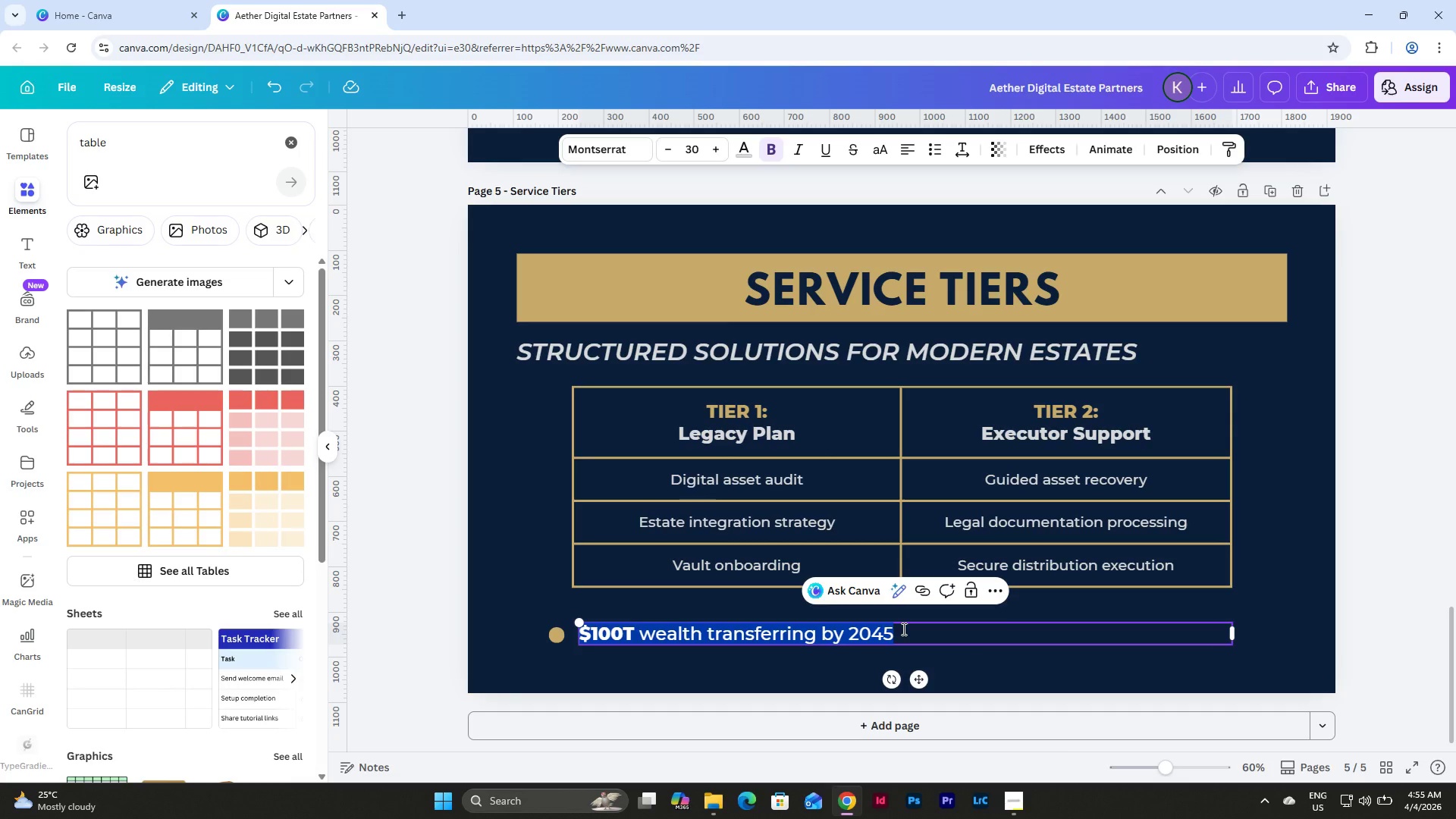 
type(Optional add)
 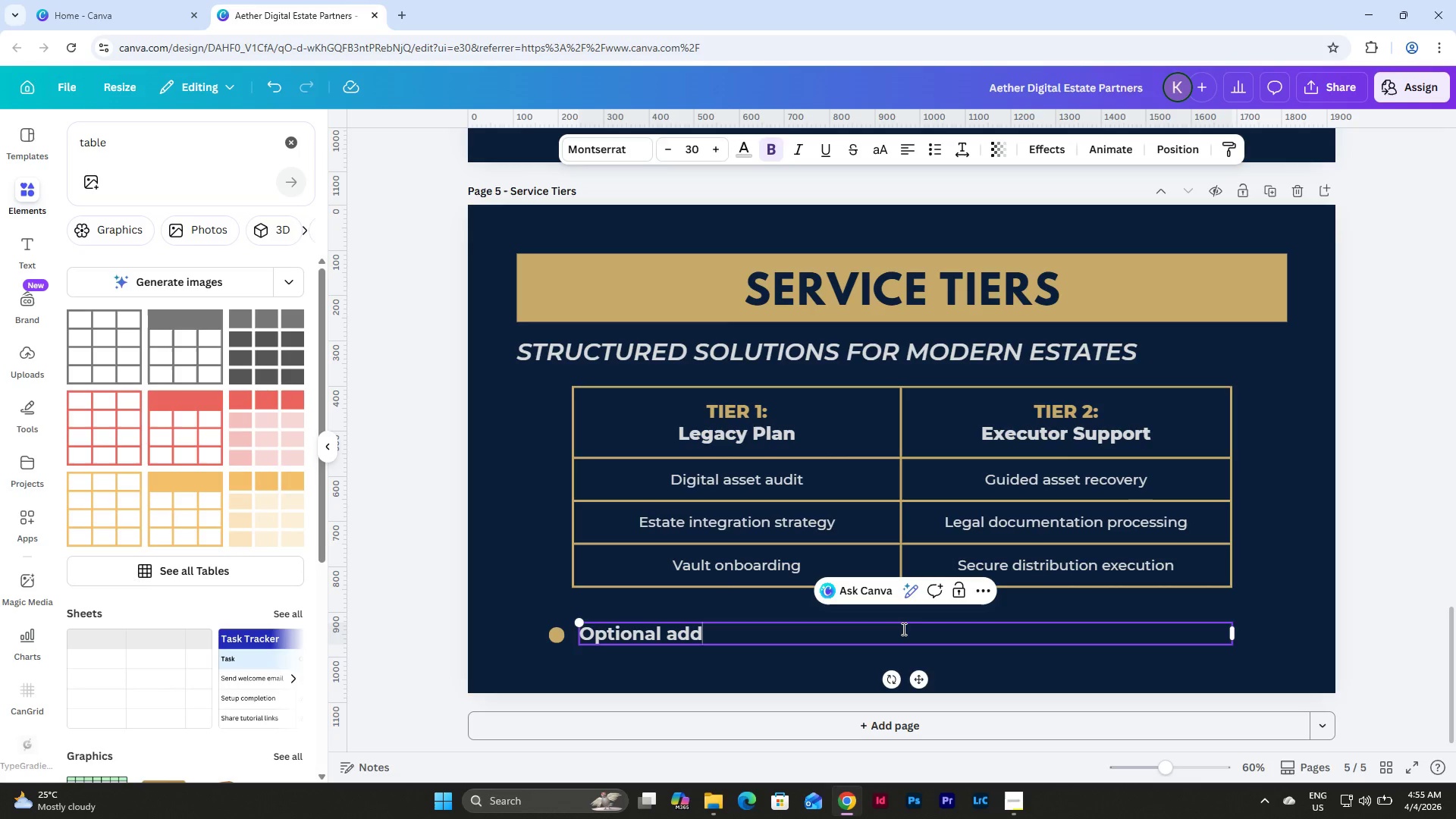 
type(-on:)
 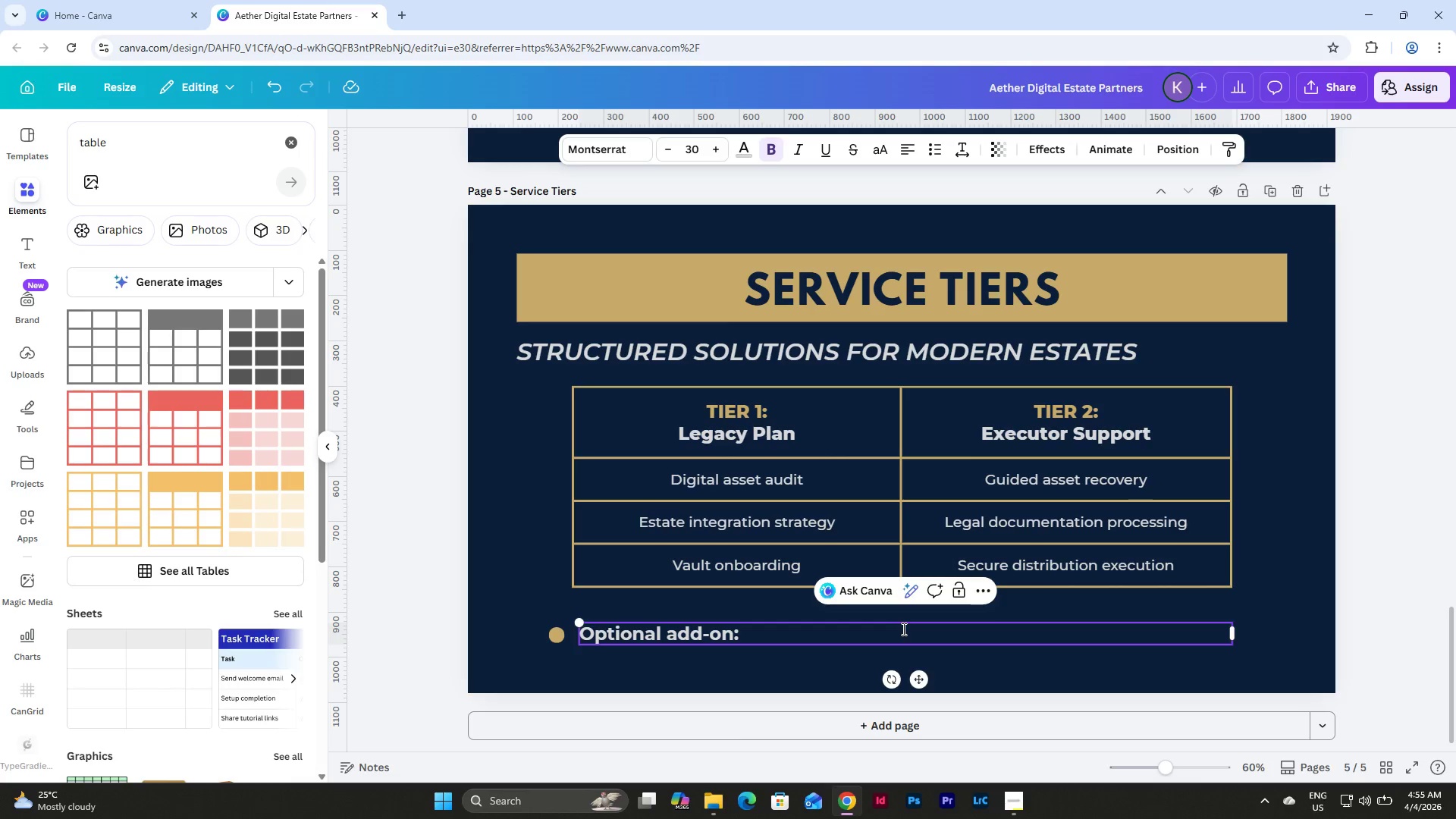 
key(ArrowLeft)
 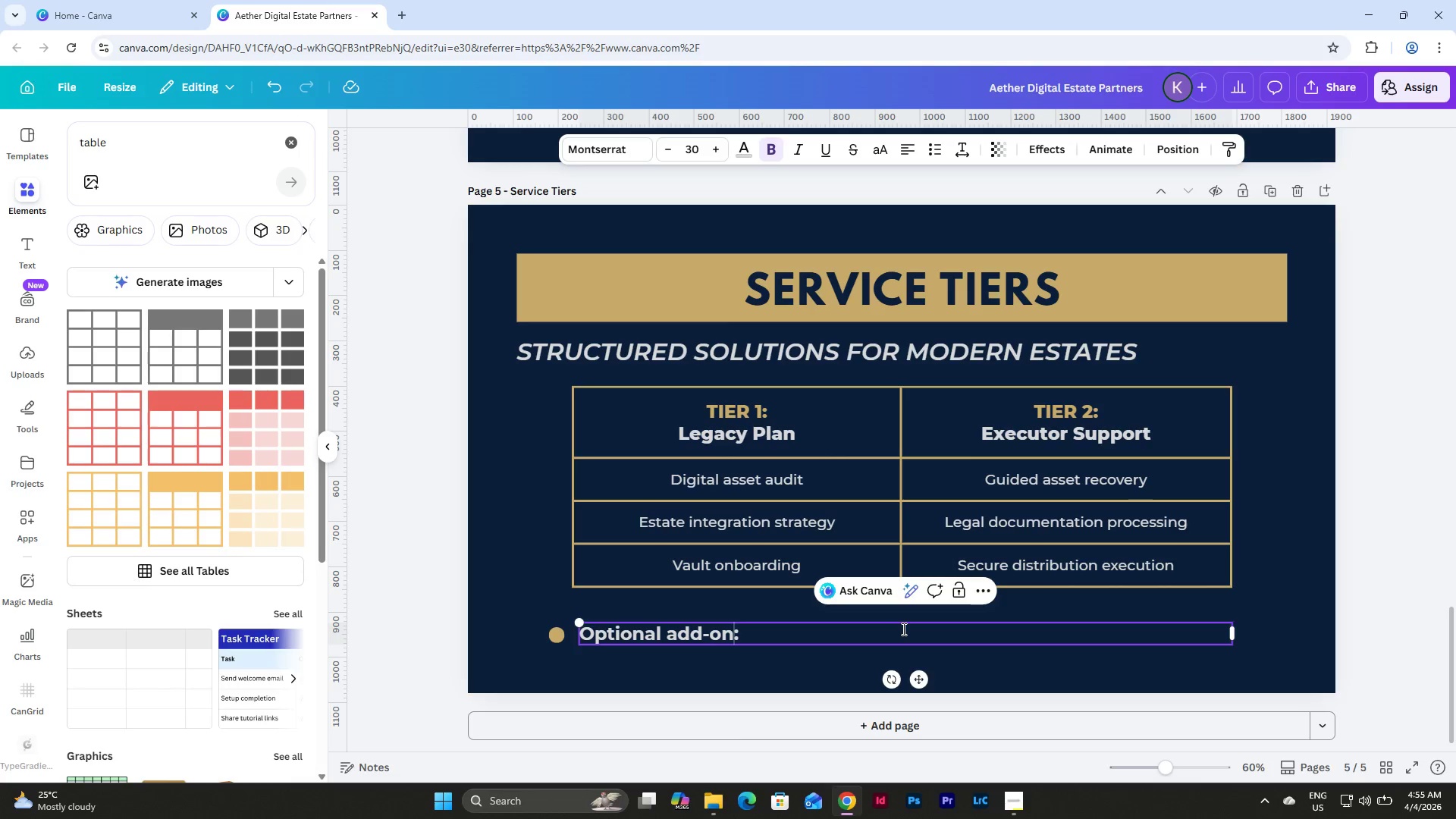 
key(ArrowRight)
 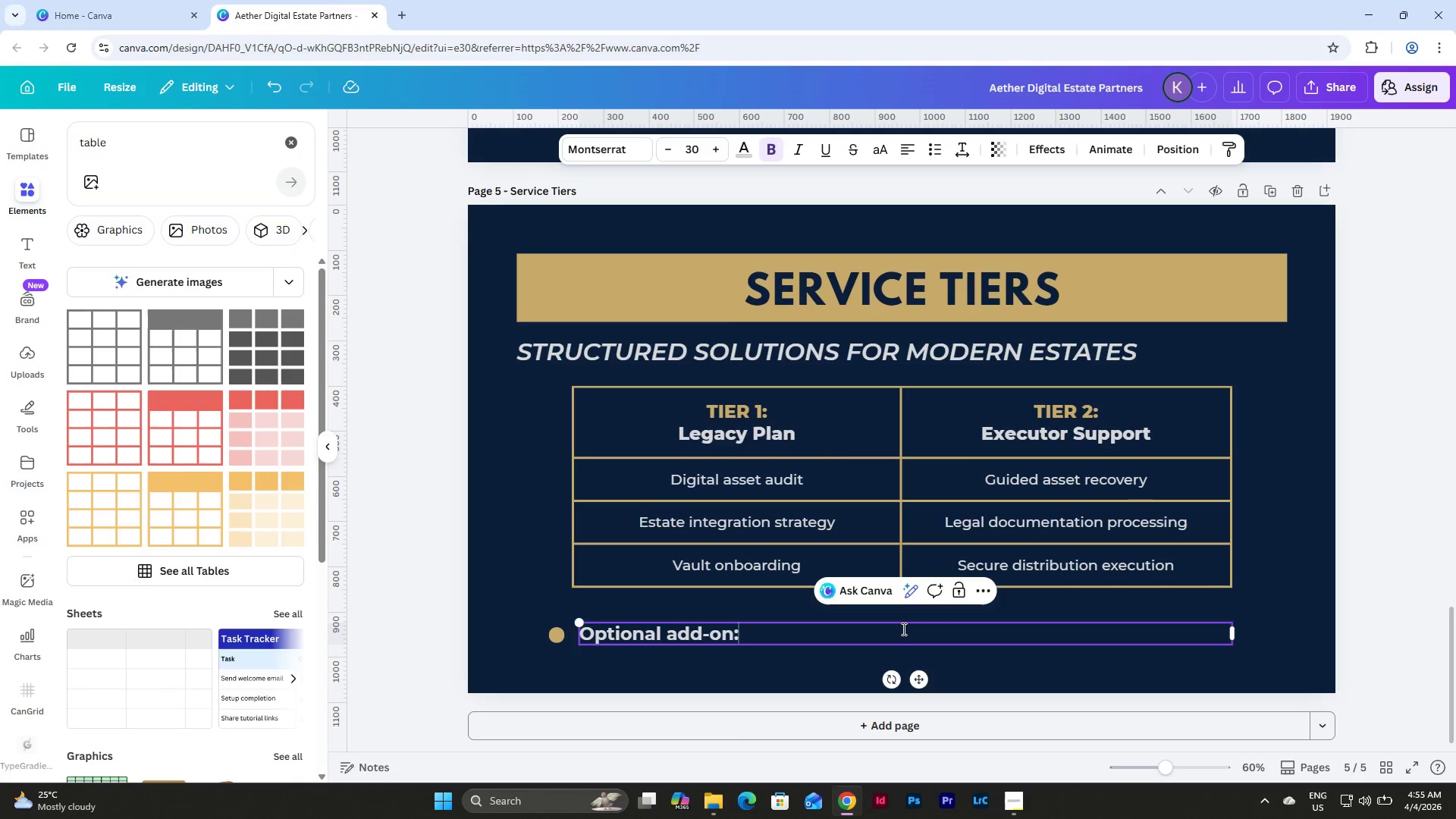 
key(Space)
 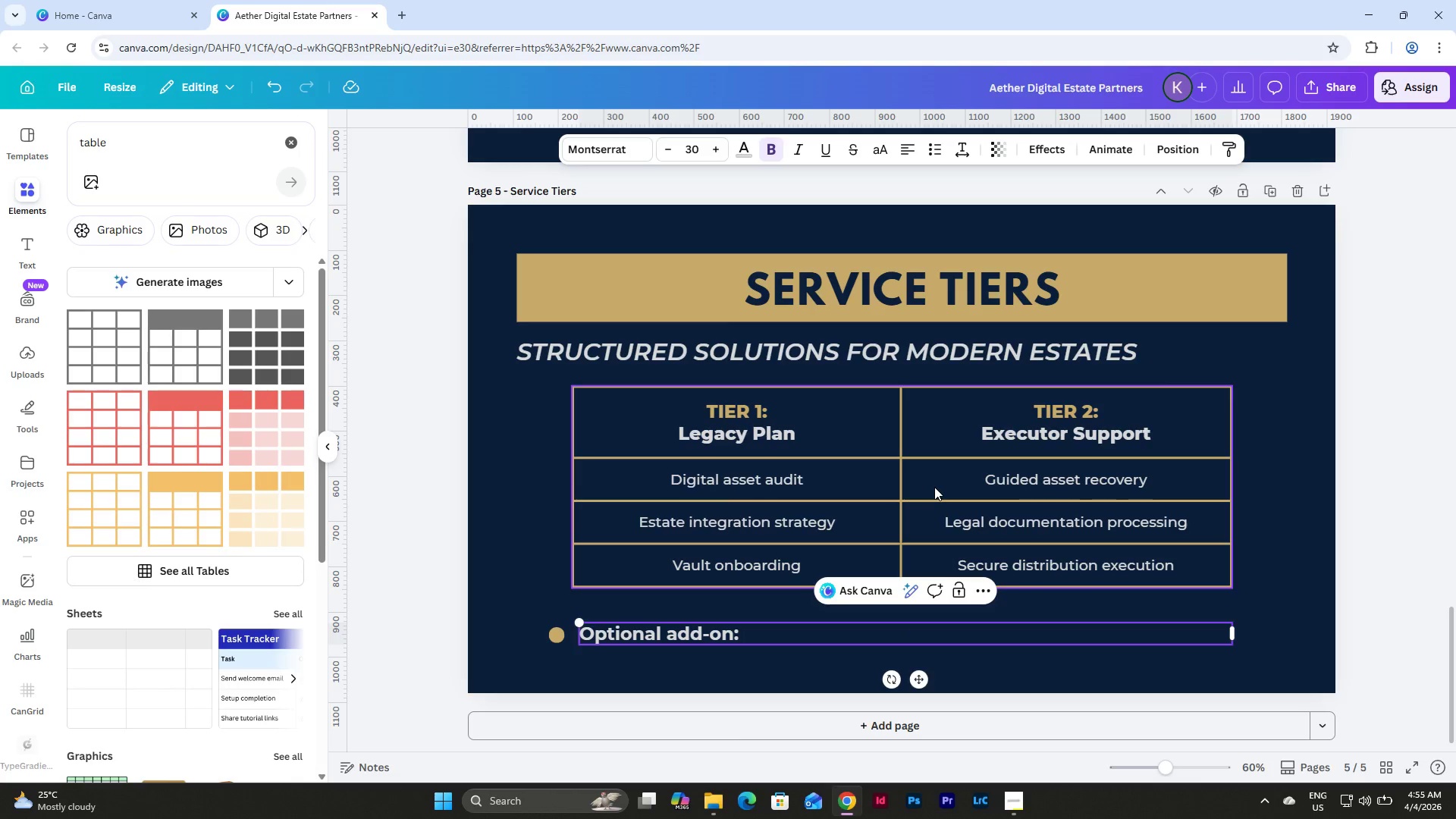 
type(Ongoing vault management subscription)
 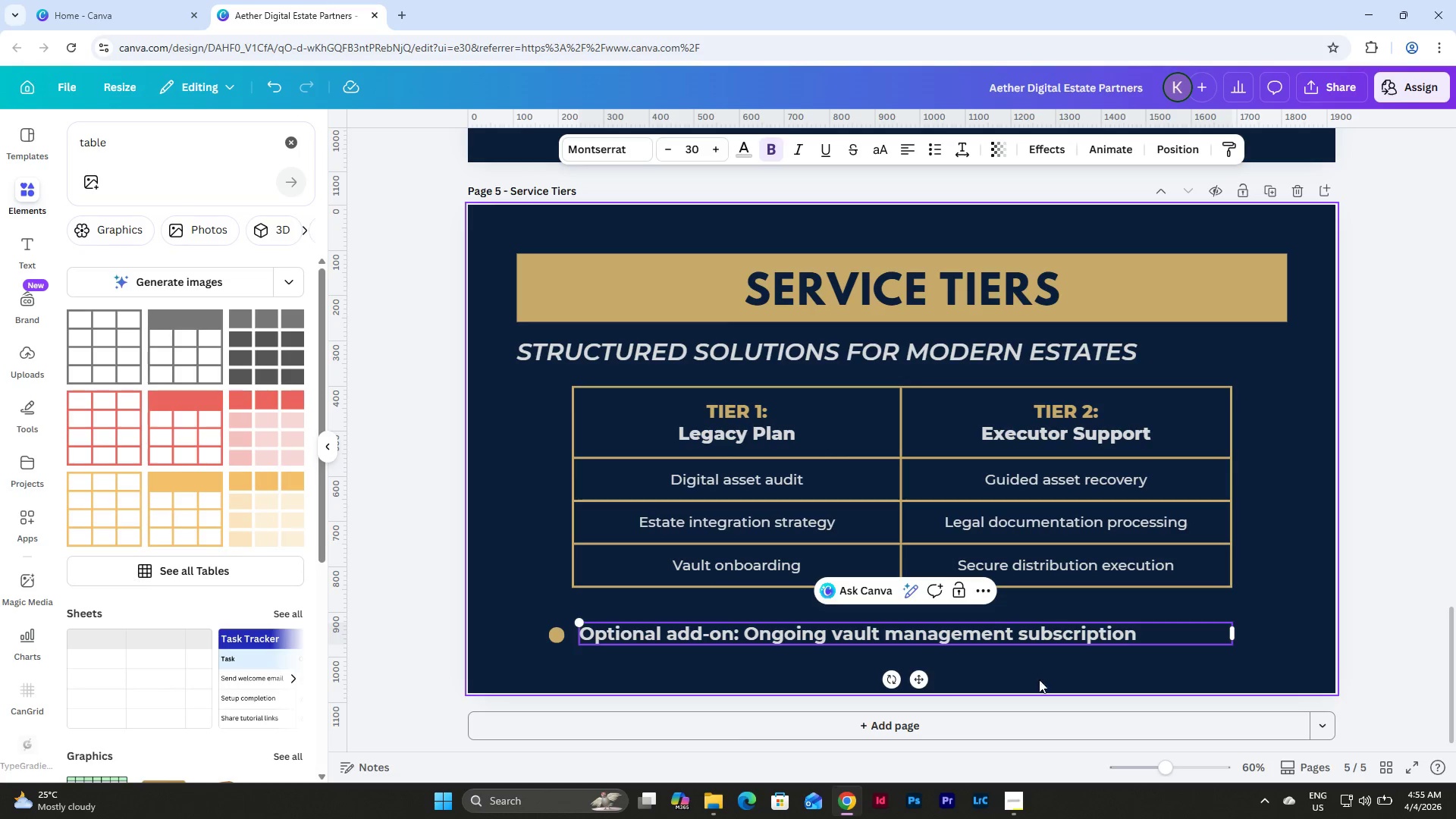 
double_click([1154, 628])
 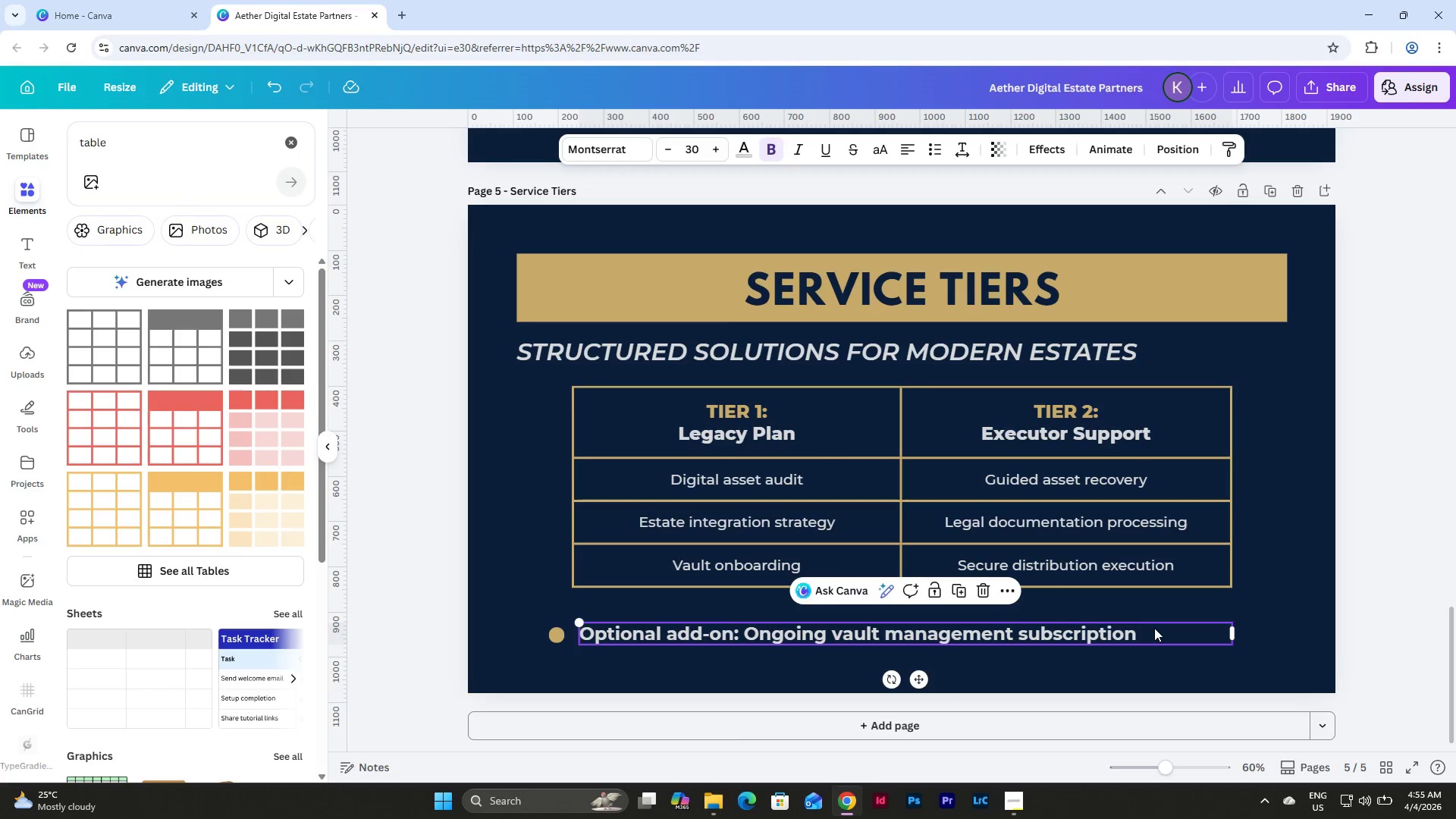 
triple_click([1154, 628])
 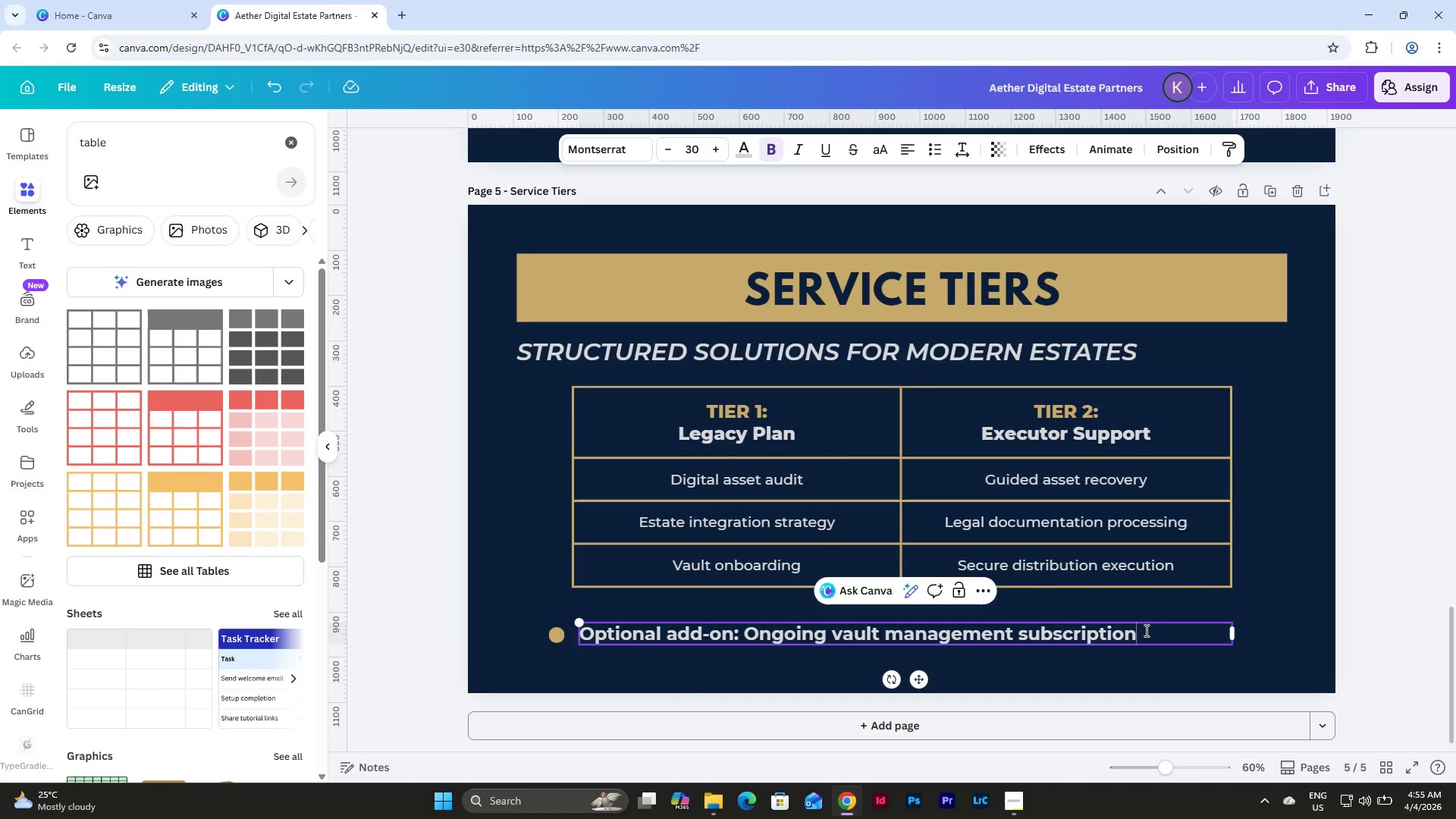 
left_click_drag(start_coordinate=[1145, 630], to_coordinate=[748, 640])
 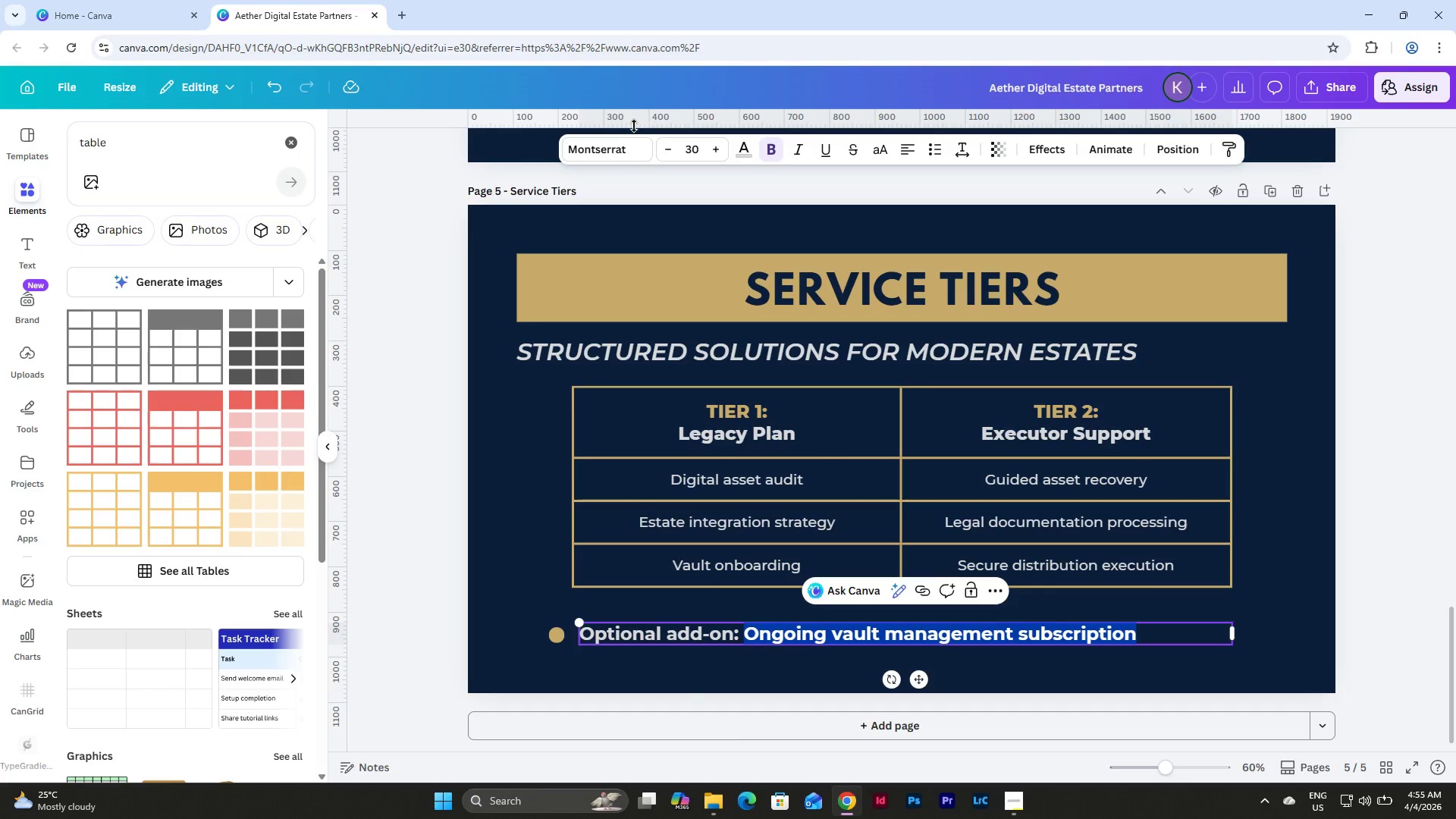 
left_click([615, 150])
 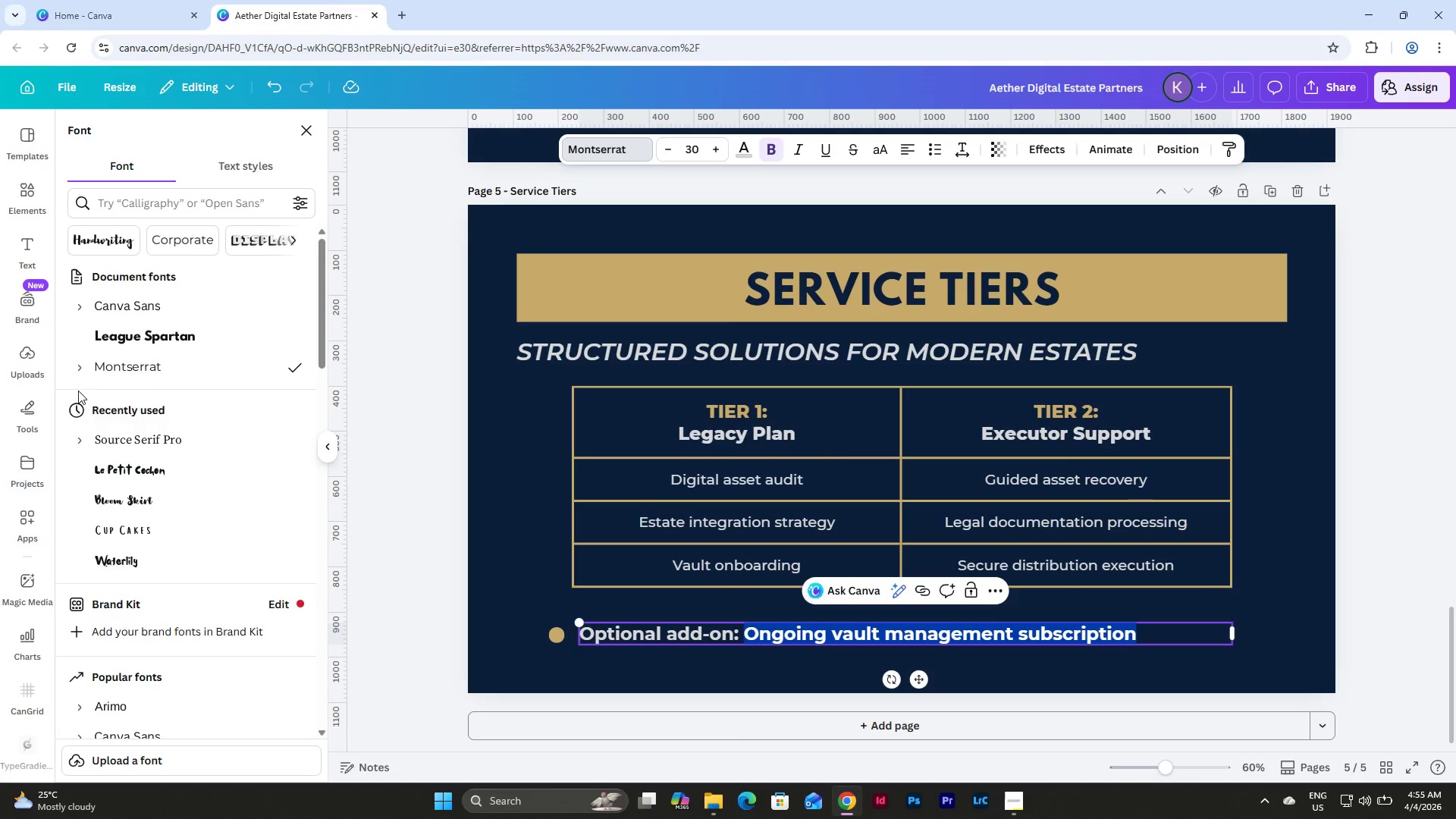 
left_click([74, 369])
 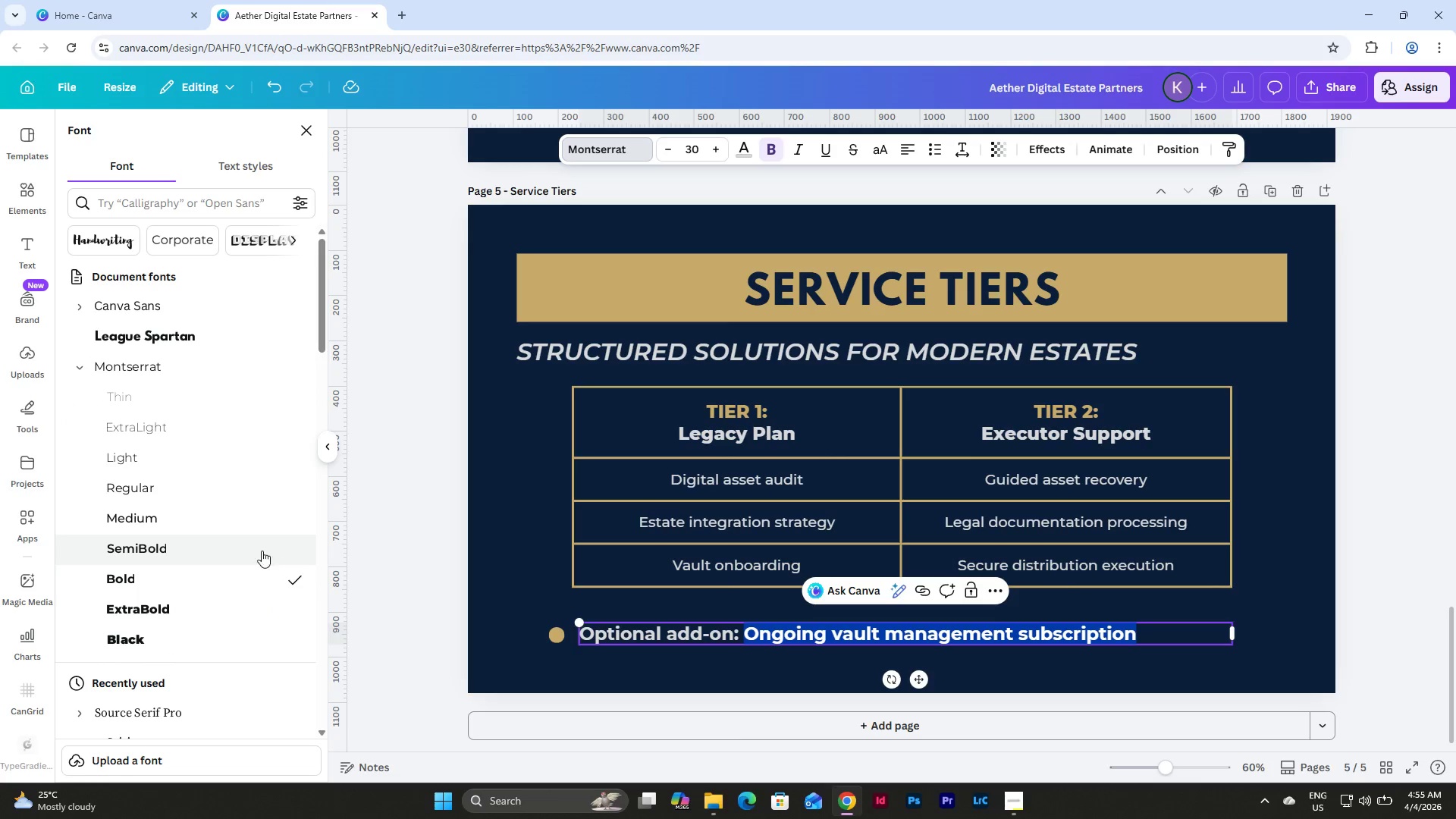 
left_click([242, 516])
 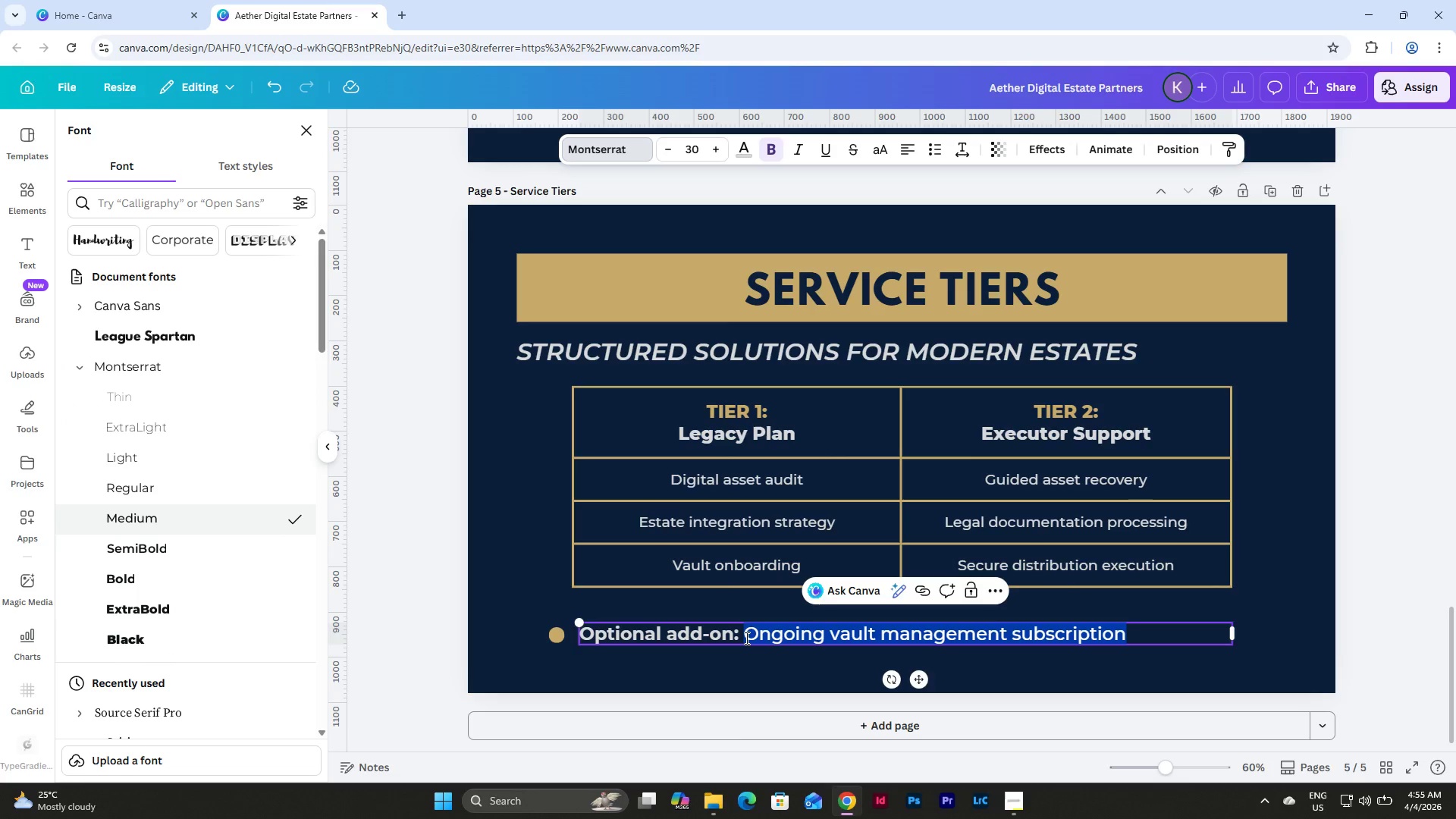 
left_click([749, 662])
 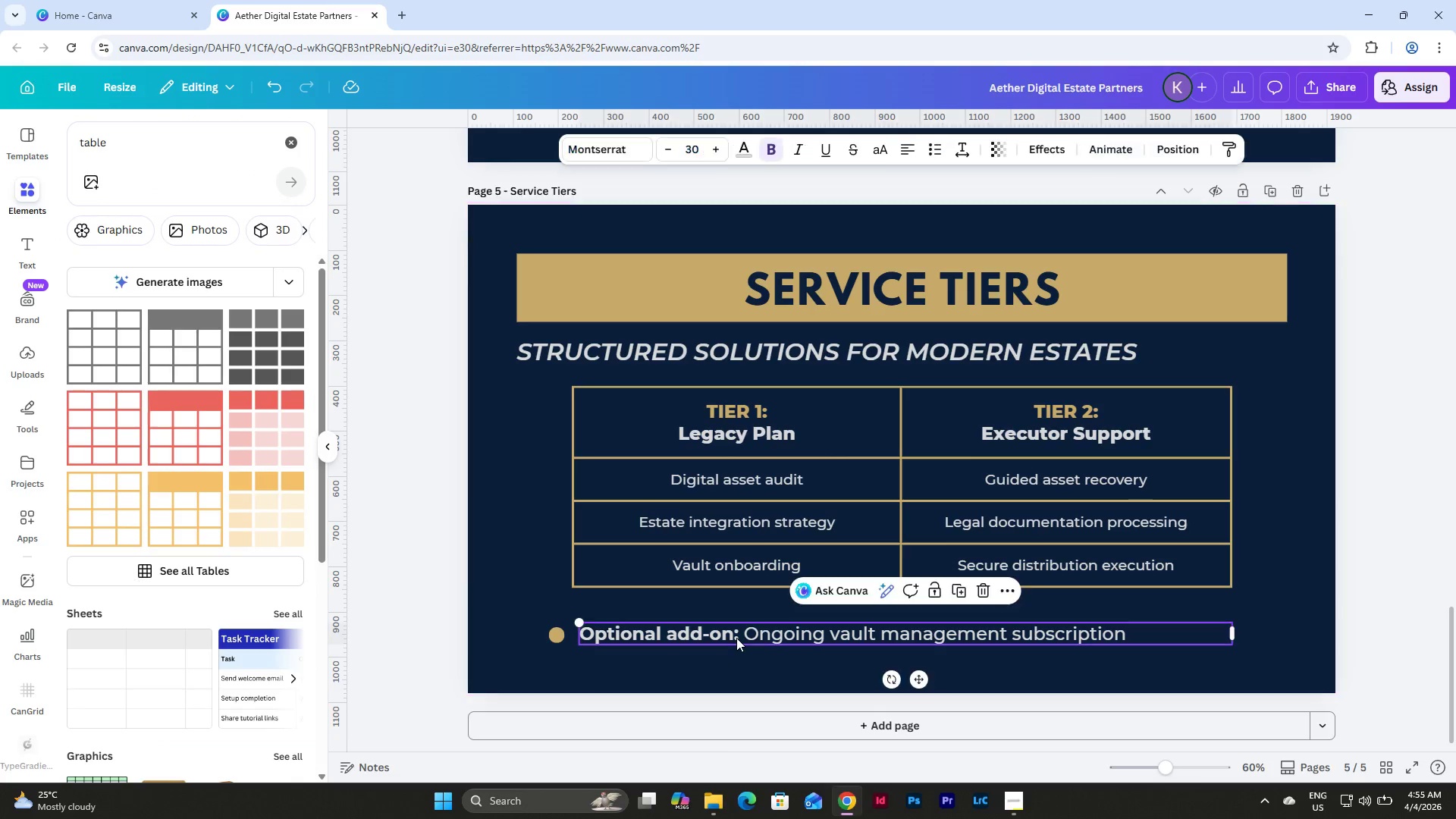 
double_click([736, 638])
 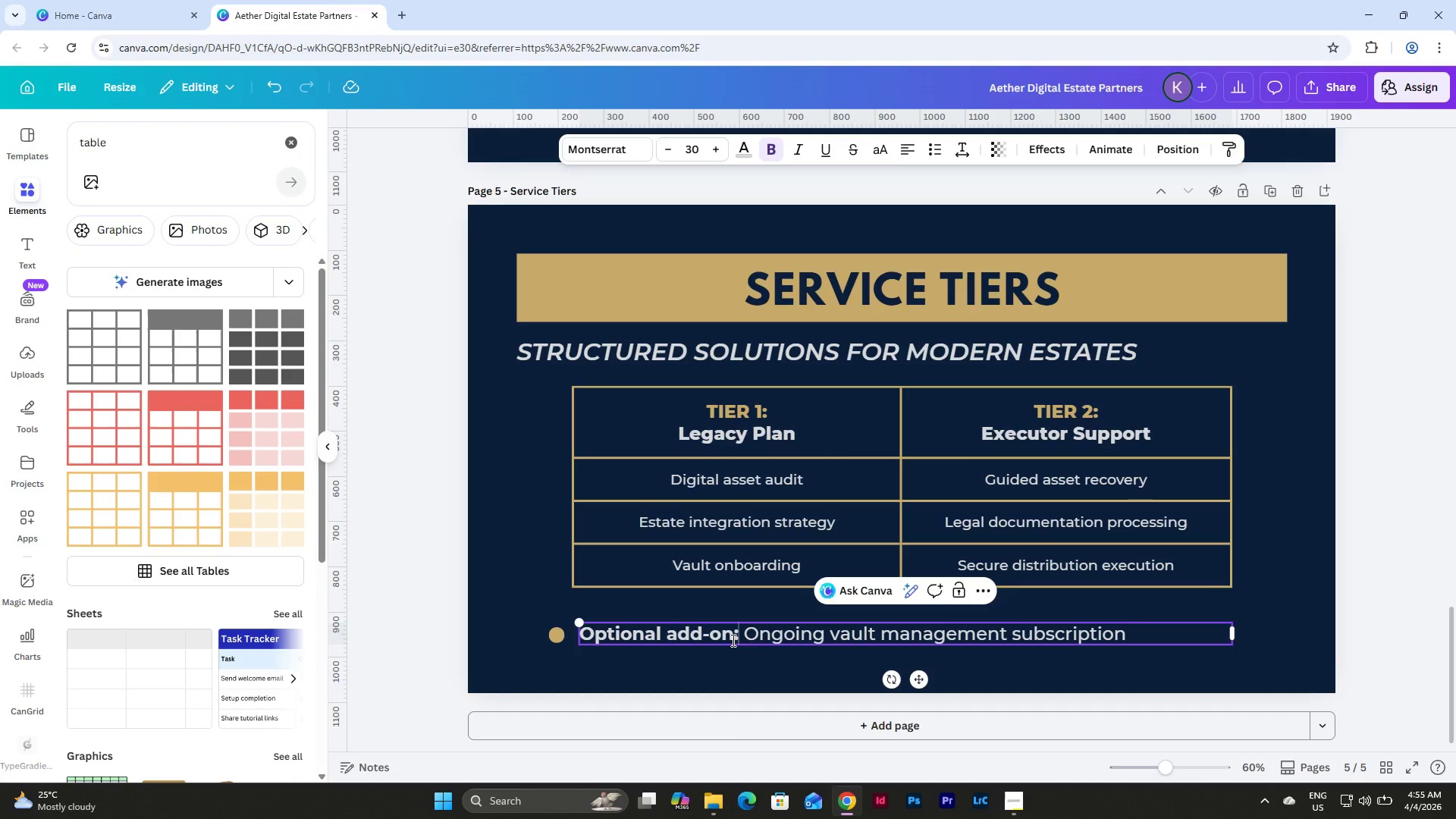 
left_click([764, 664])
 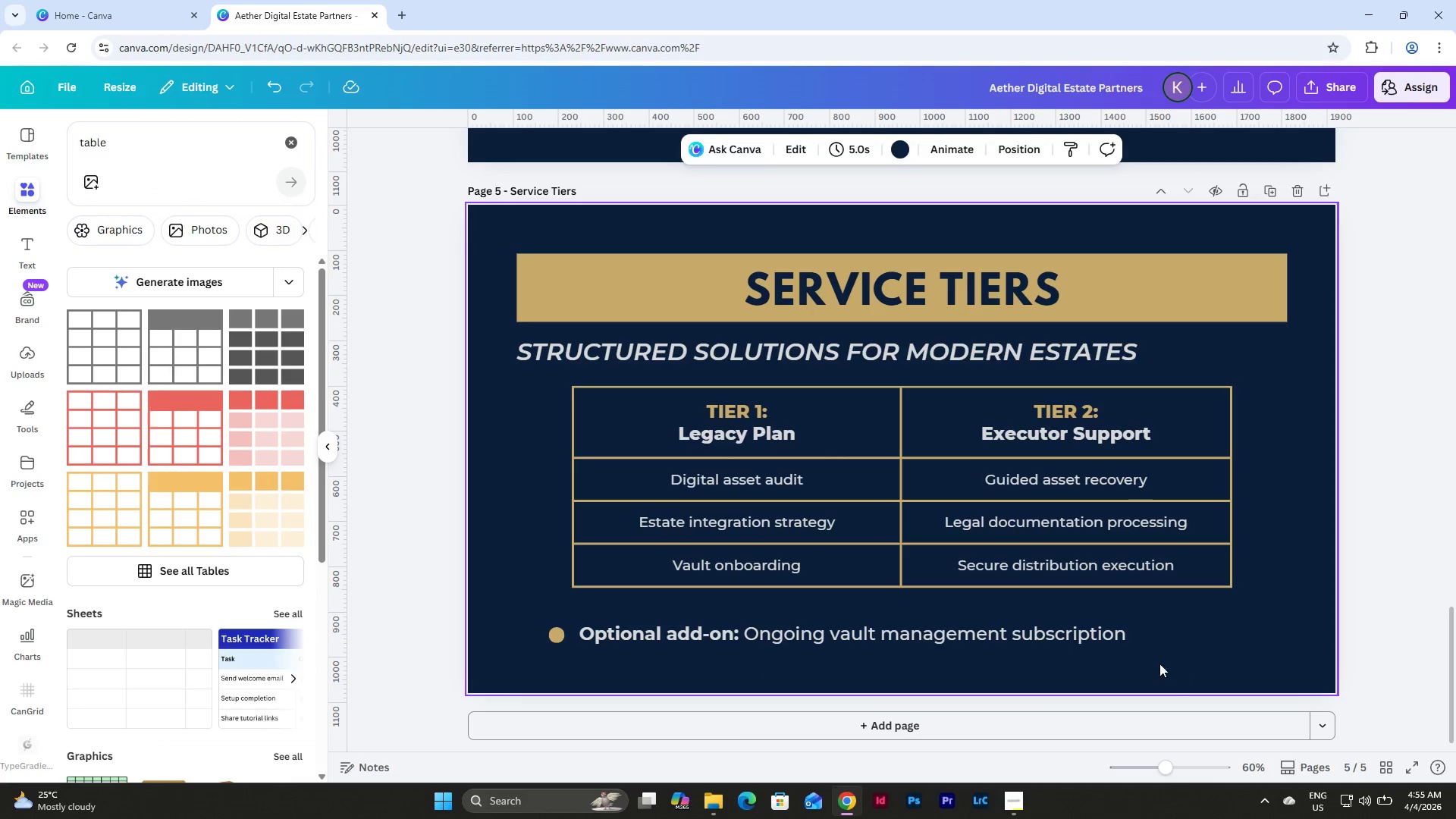 
left_click([1117, 639])
 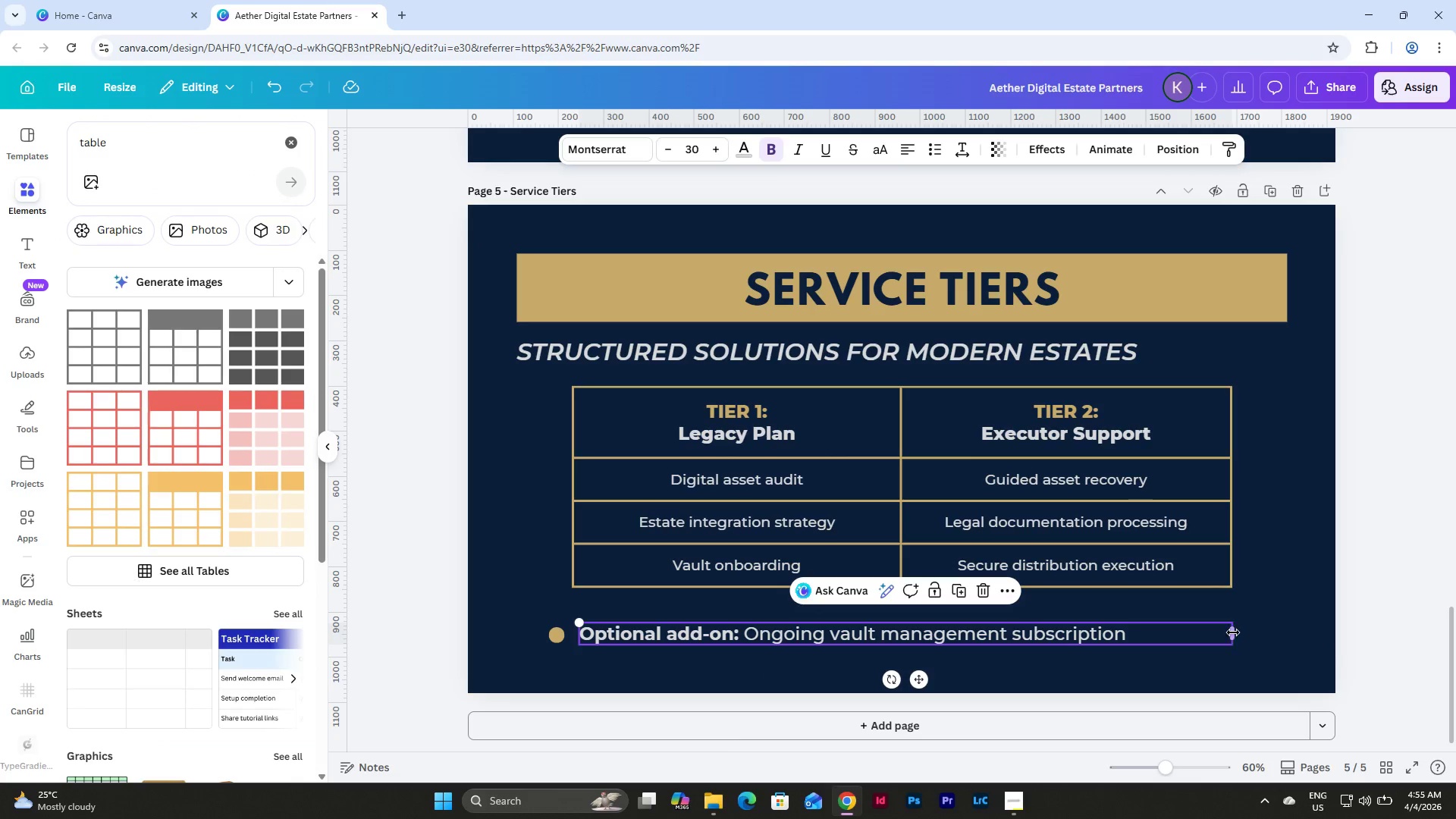 
left_click_drag(start_coordinate=[1235, 632], to_coordinate=[1148, 637])
 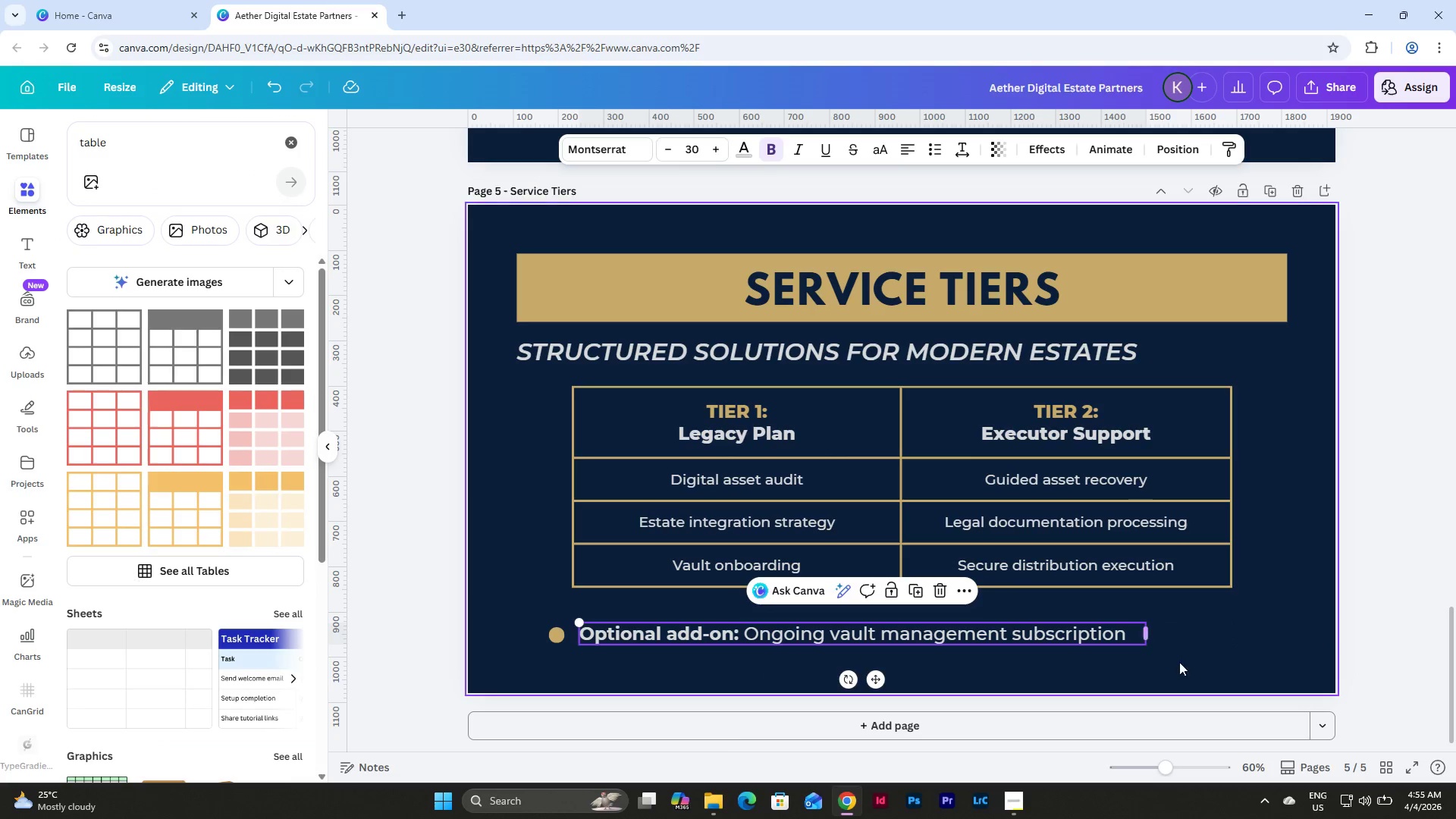 
left_click_drag(start_coordinate=[1179, 662], to_coordinate=[534, 613])
 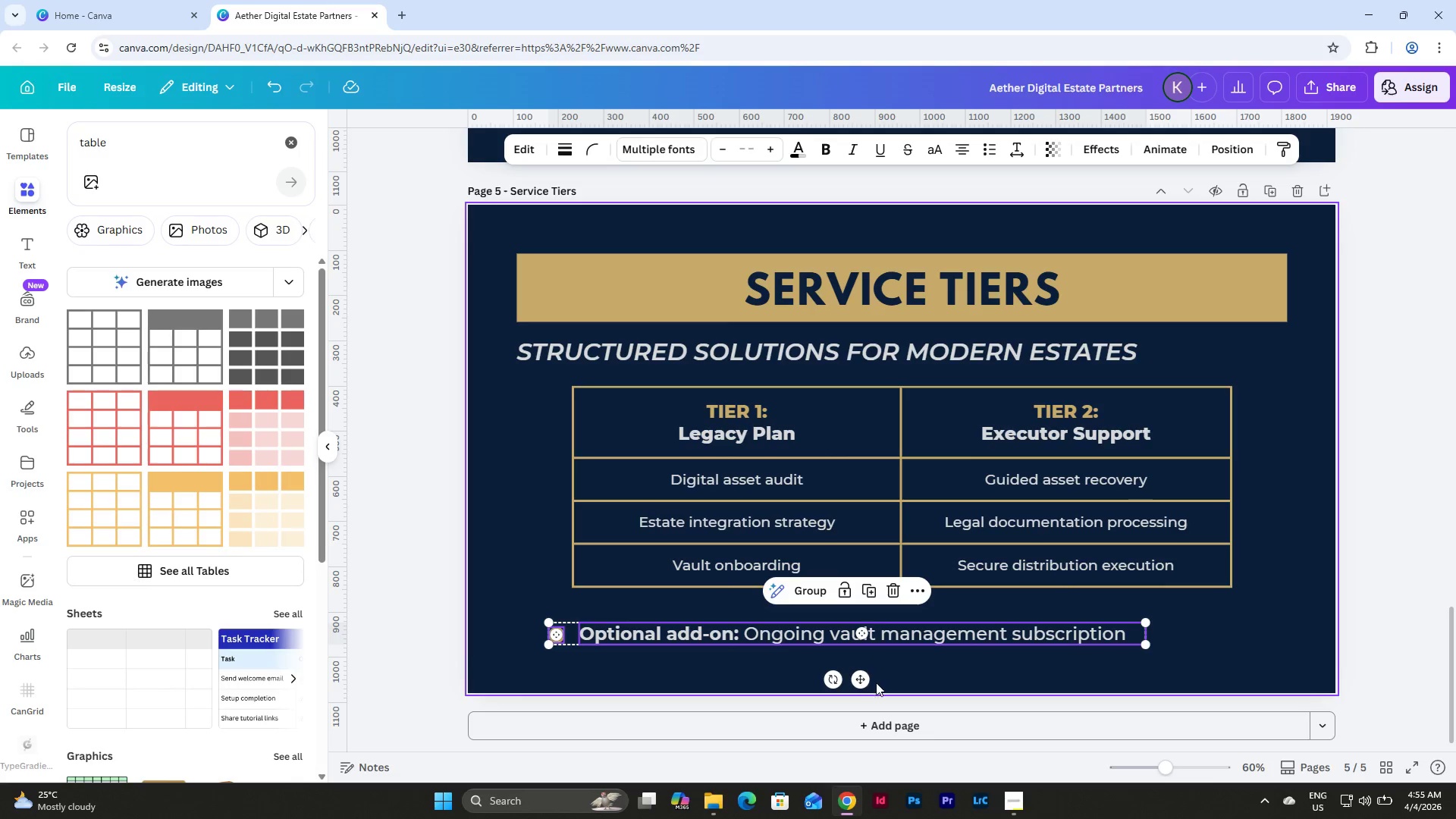 
left_click_drag(start_coordinate=[863, 682], to_coordinate=[914, 682])
 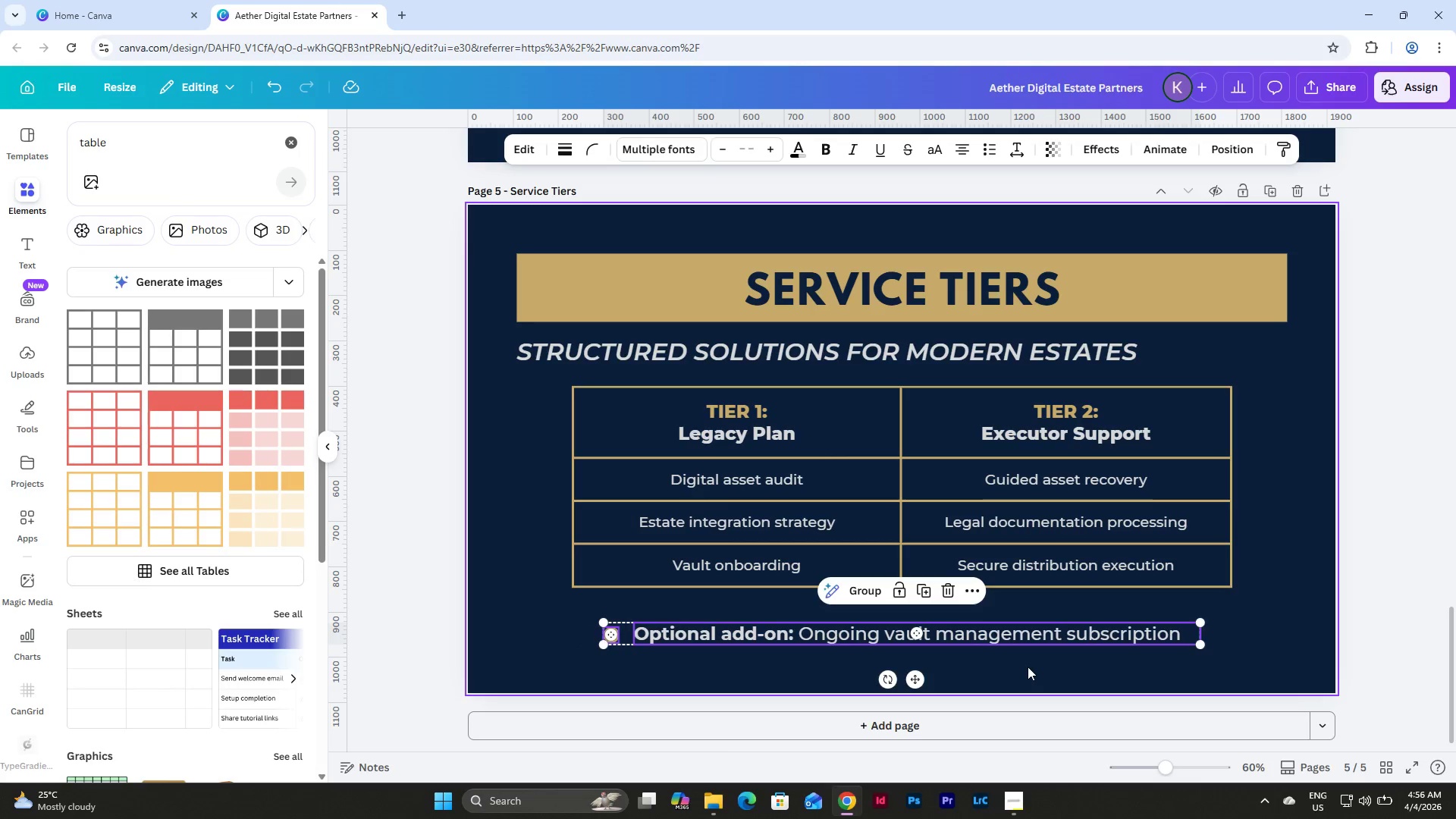 
left_click([1030, 661])
 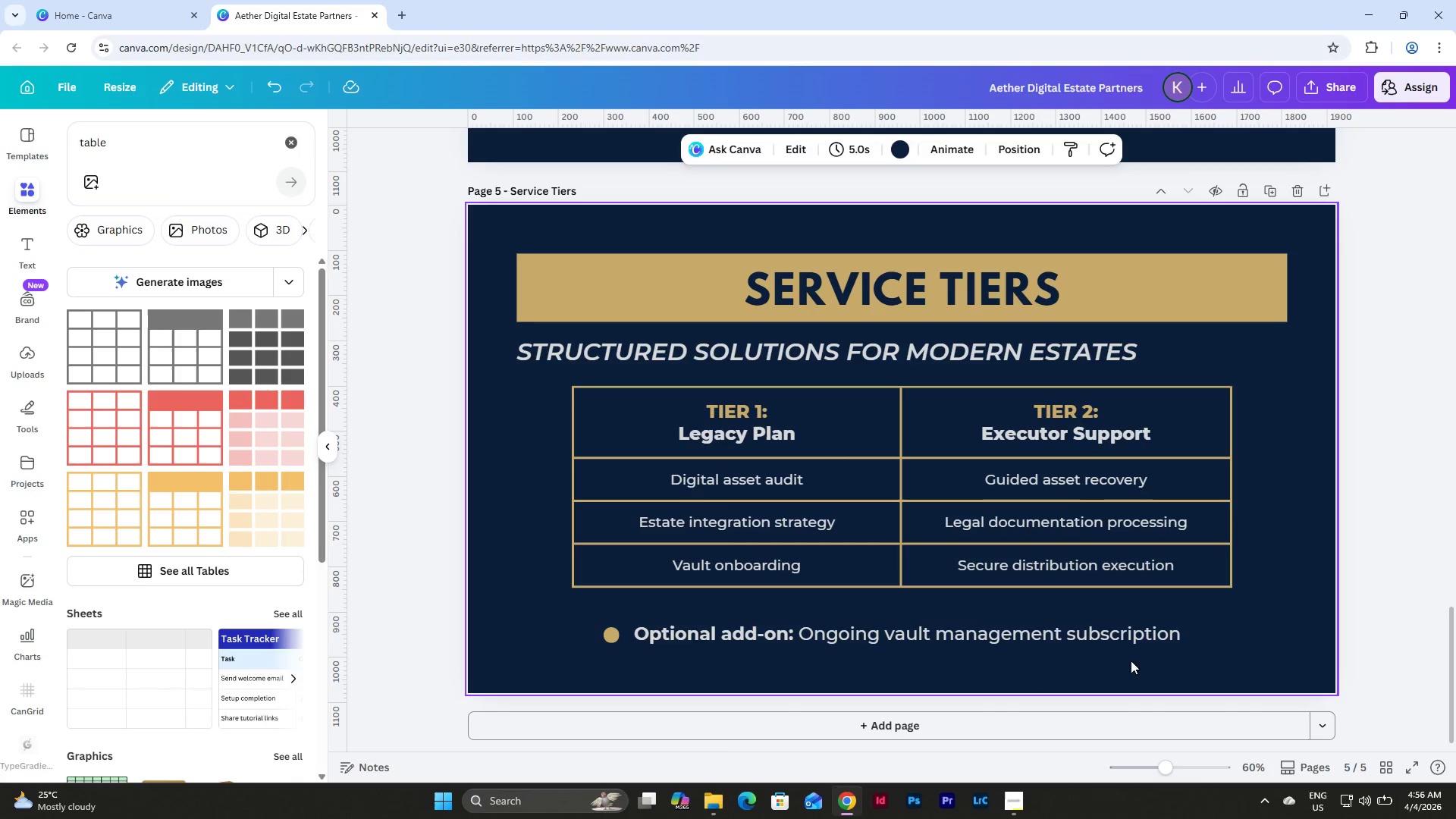 
left_click_drag(start_coordinate=[1166, 661], to_coordinate=[582, 610])
 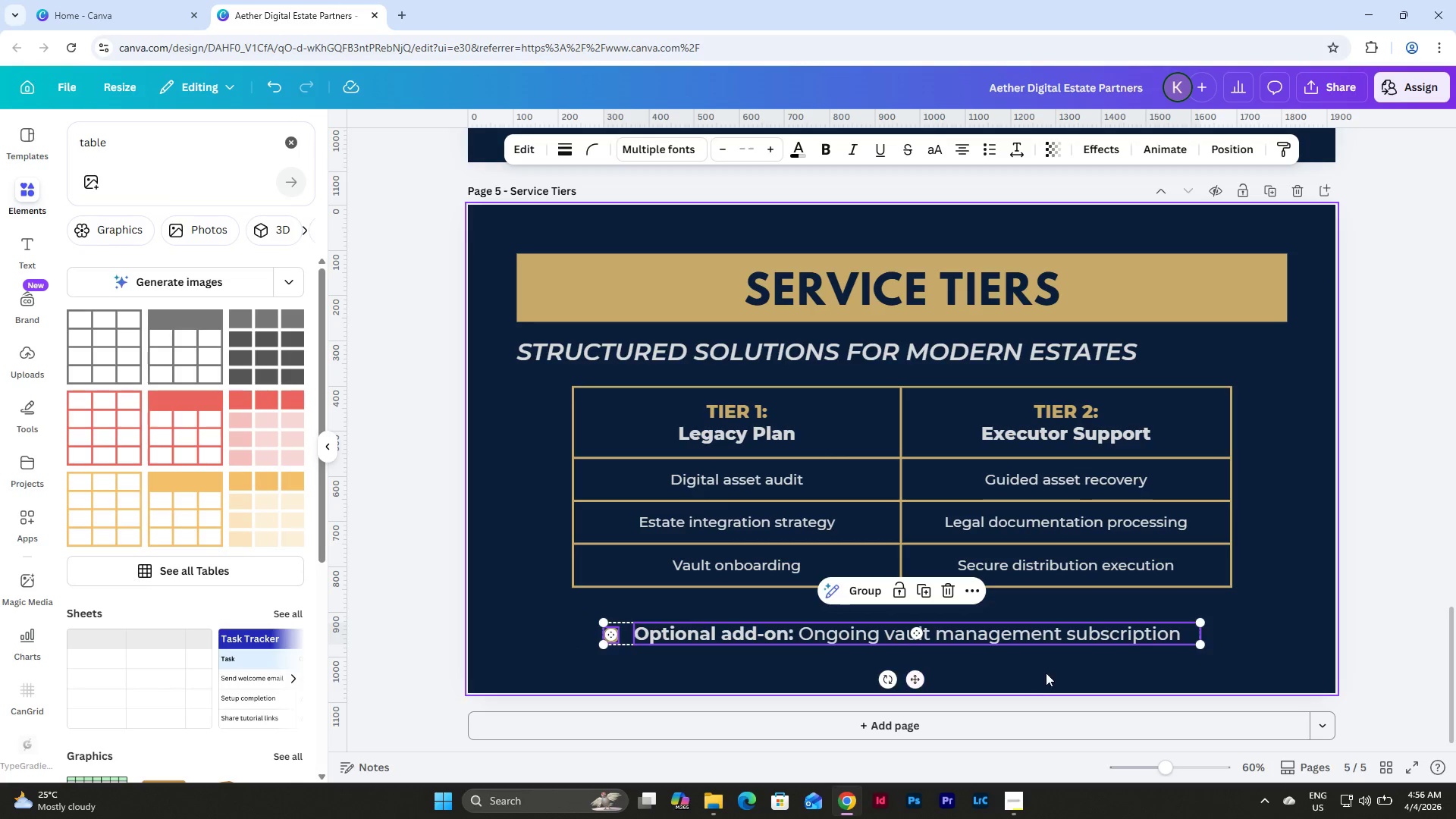 
left_click([1047, 672])
 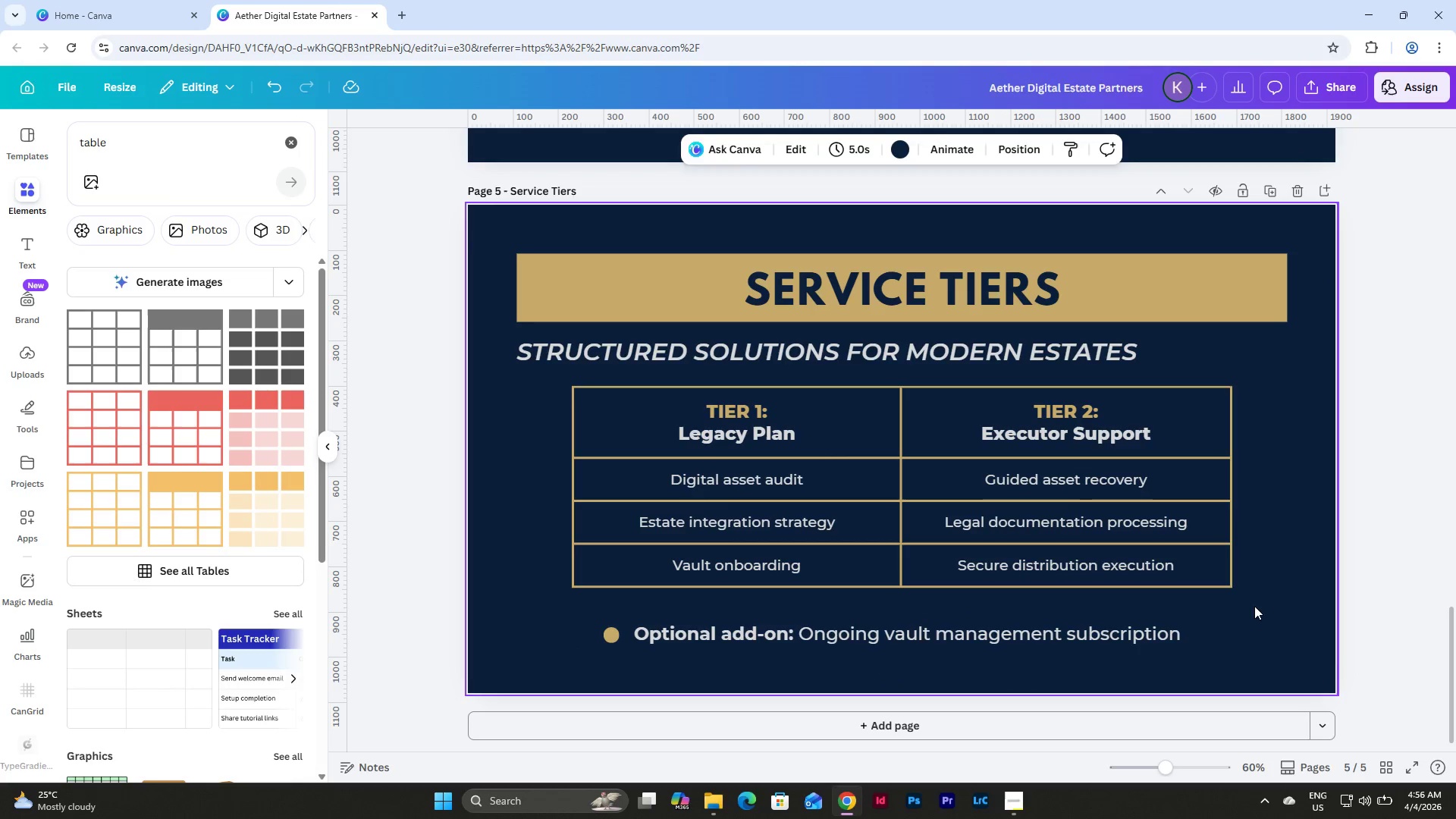 
left_click_drag(start_coordinate=[1254, 606], to_coordinate=[535, 410])
 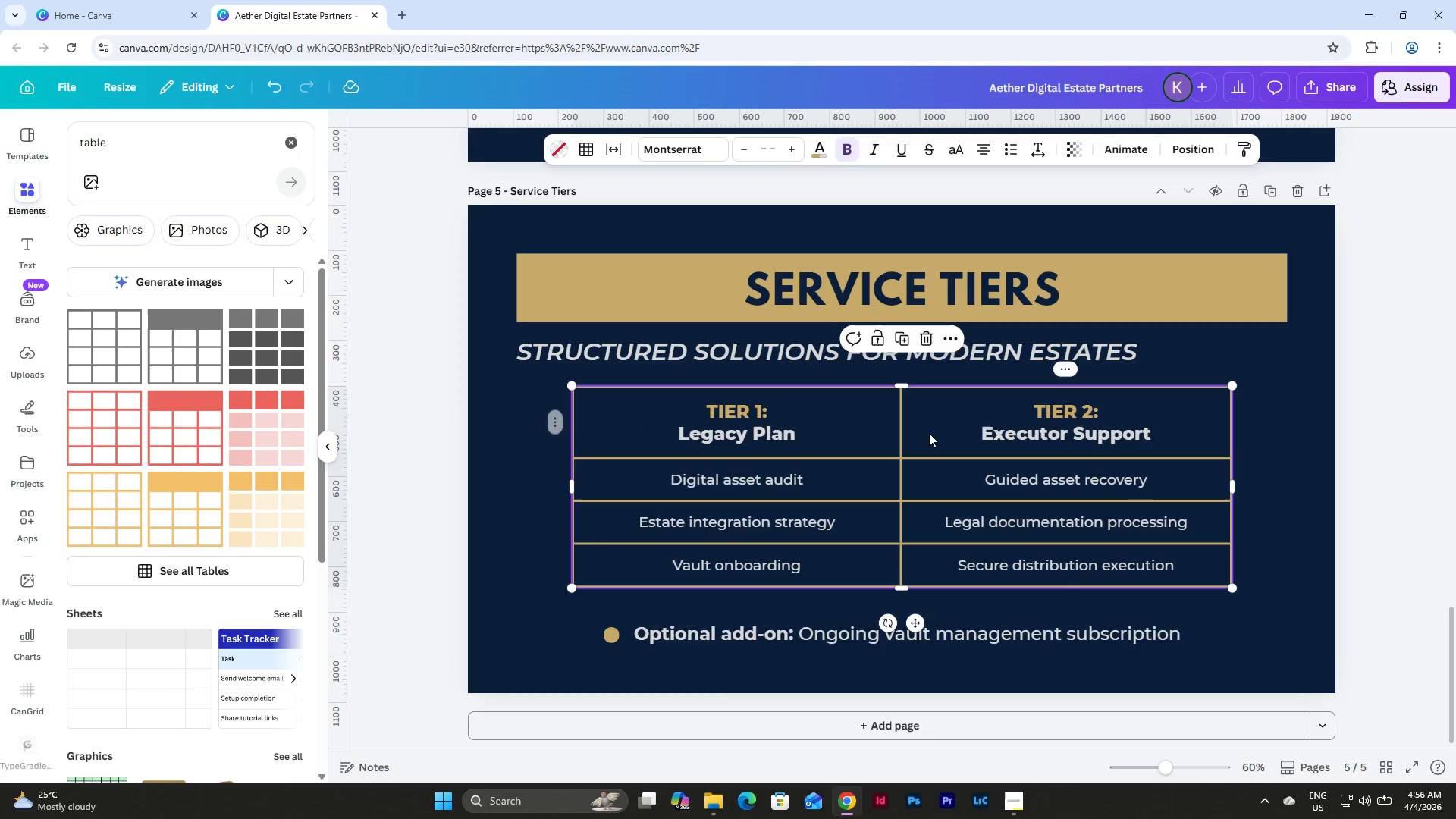 
left_click_drag(start_coordinate=[929, 421], to_coordinate=[928, 428])
 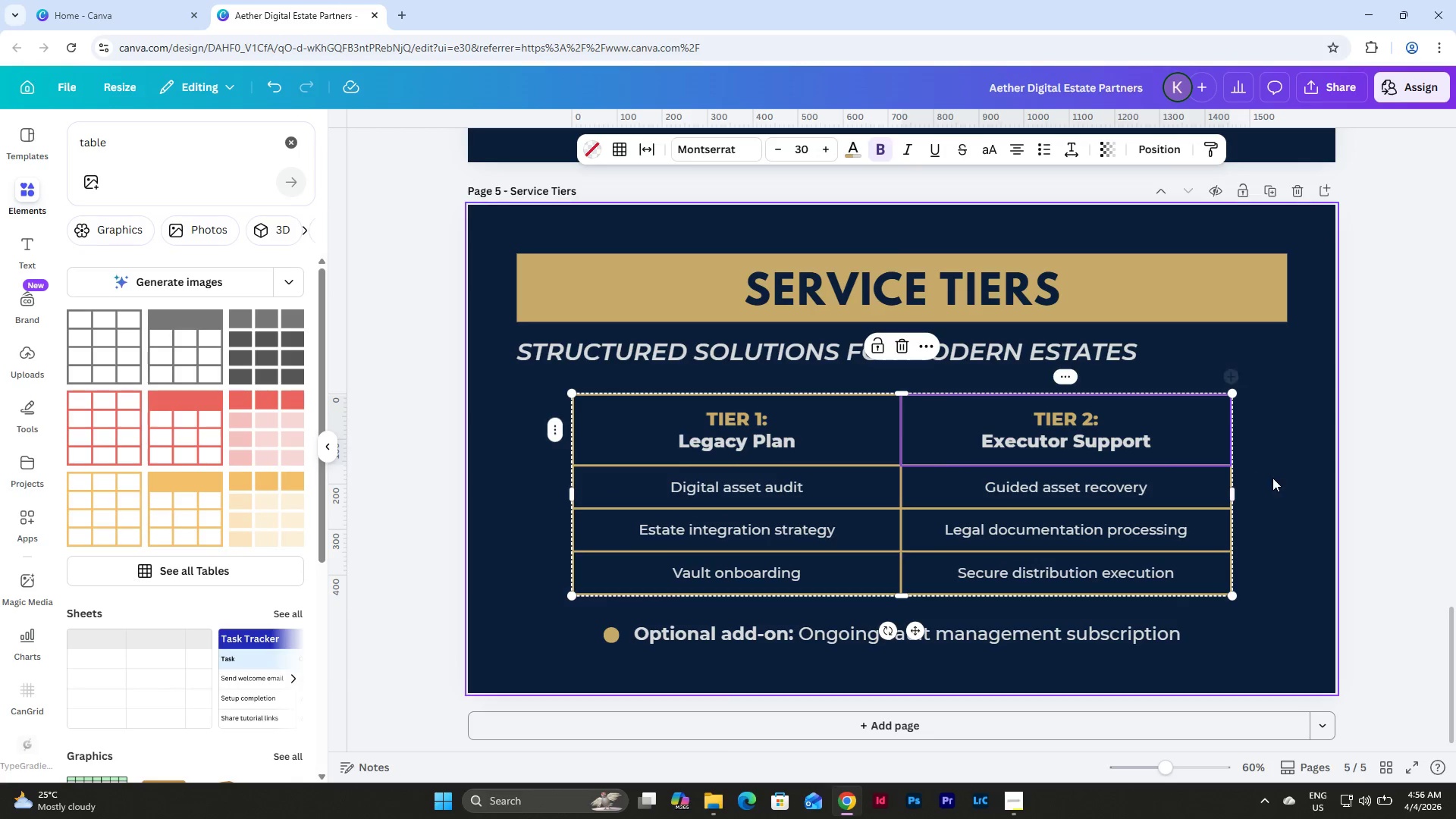 
left_click([1274, 478])
 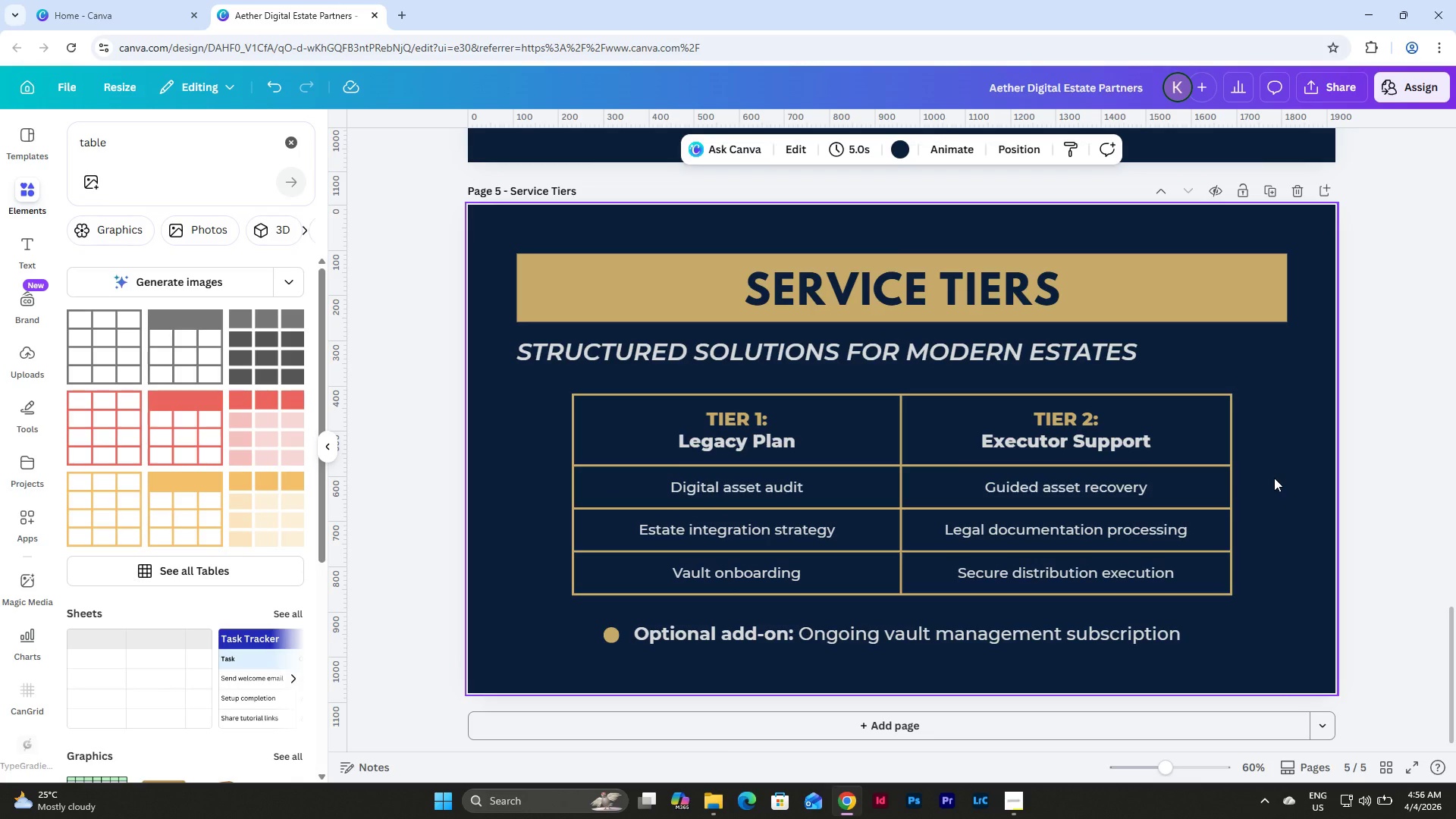 
scroll: coordinate [1274, 478], scroll_direction: down, amount: 1.0
 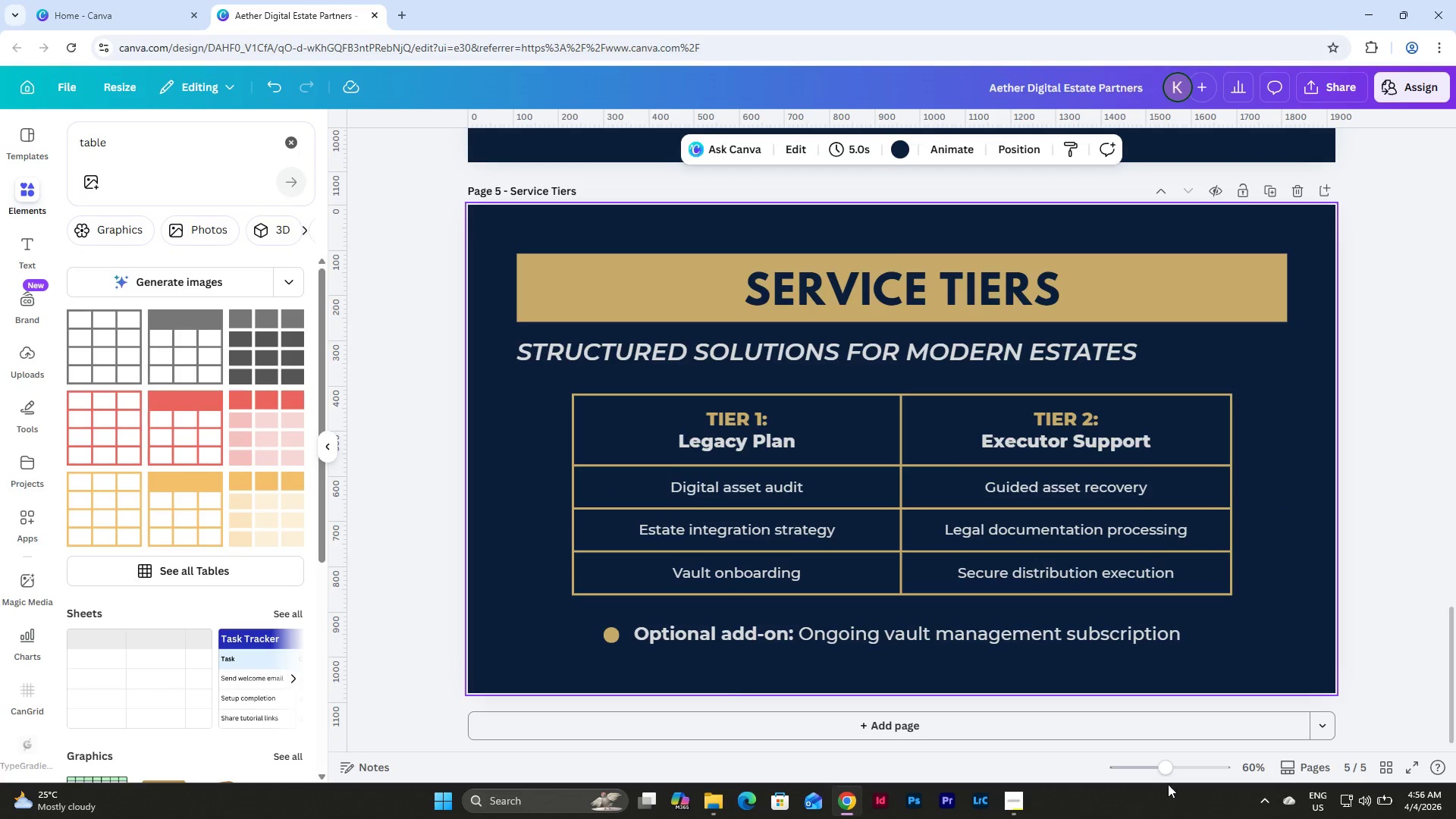 
left_click_drag(start_coordinate=[1169, 766], to_coordinate=[1150, 760])
 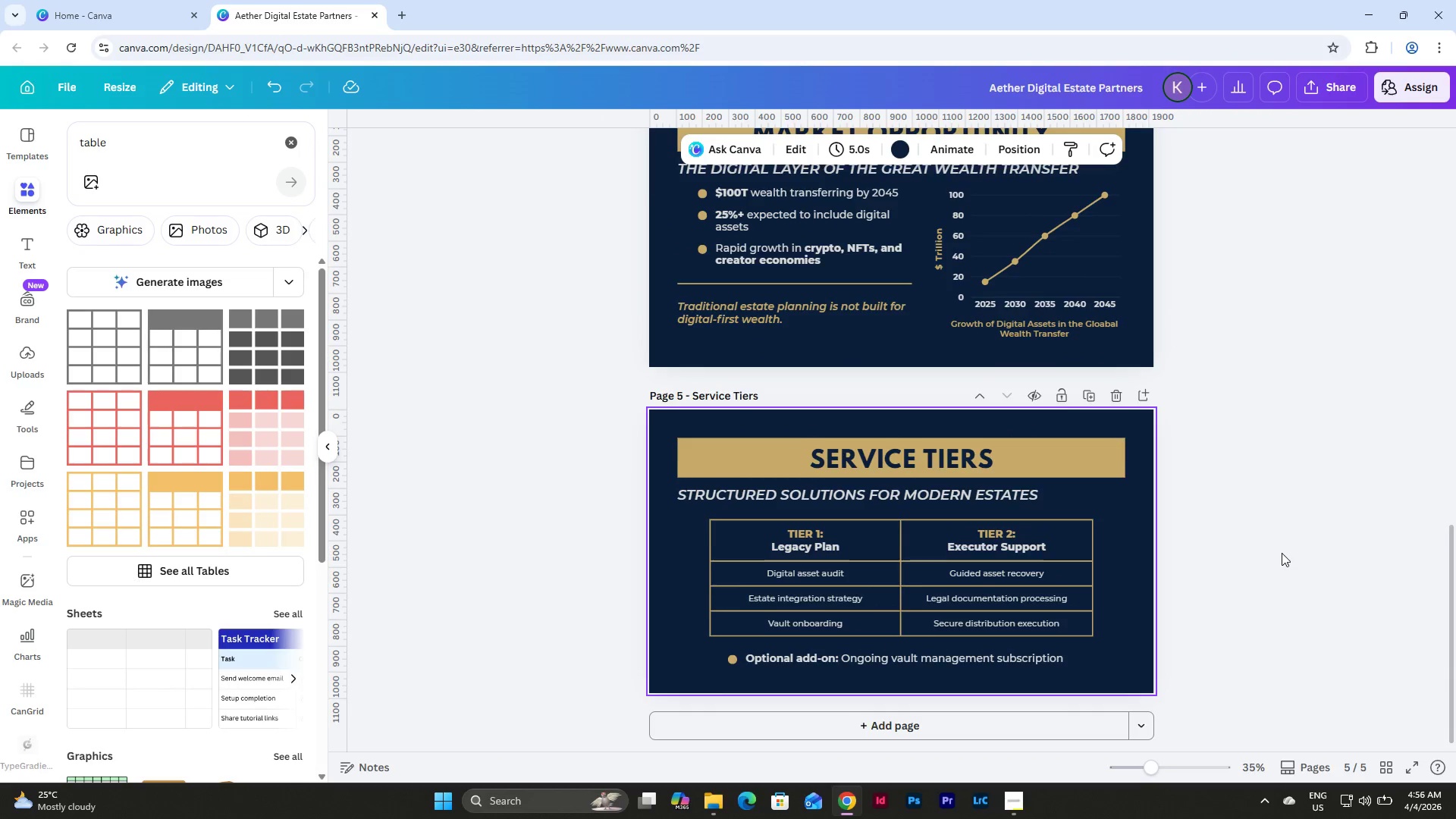 
scroll: coordinate [1282, 553], scroll_direction: up, amount: 1.0
 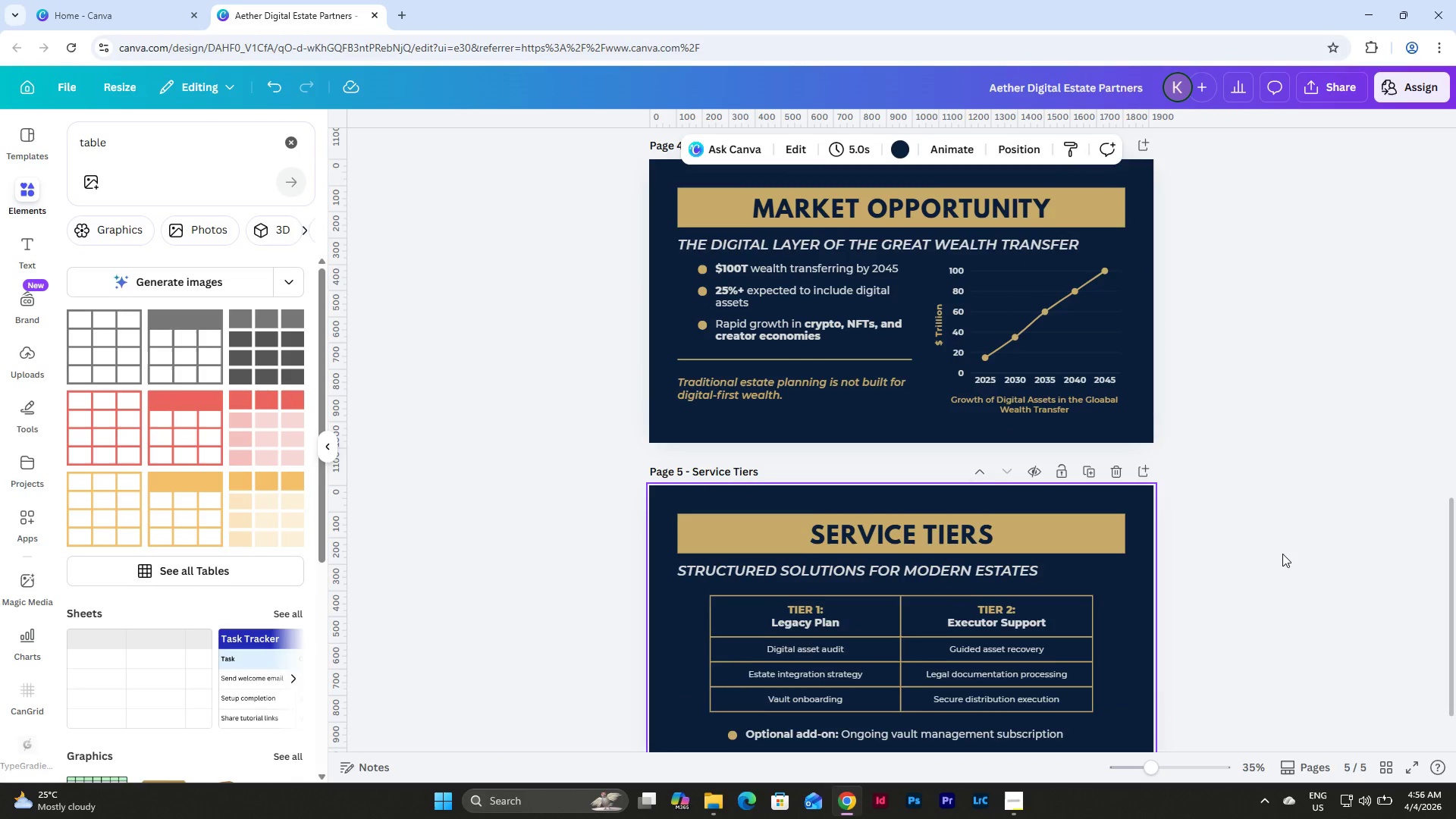 
scroll: coordinate [1282, 554], scroll_direction: down, amount: 3.0
 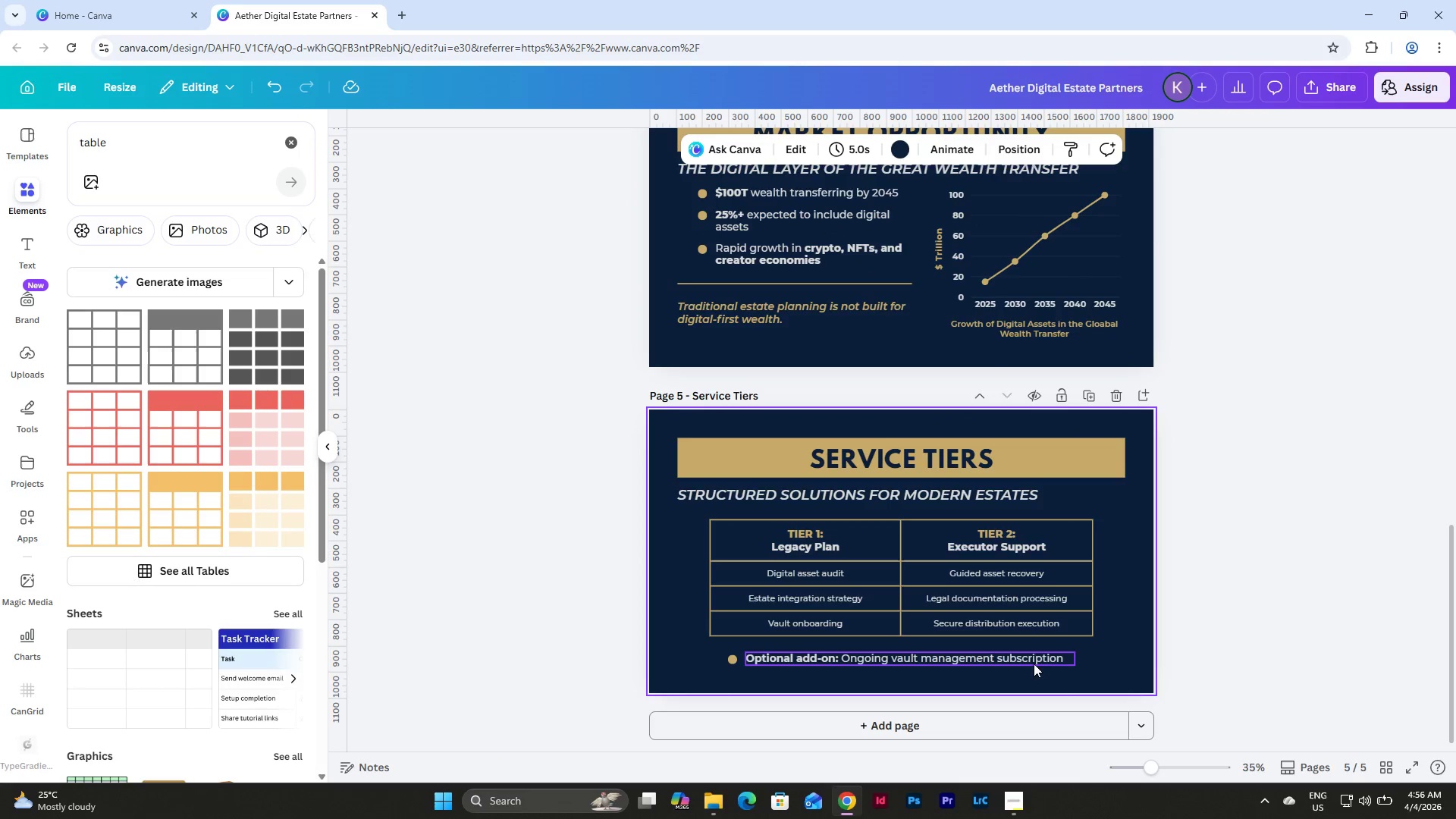 
left_click([1034, 658])
 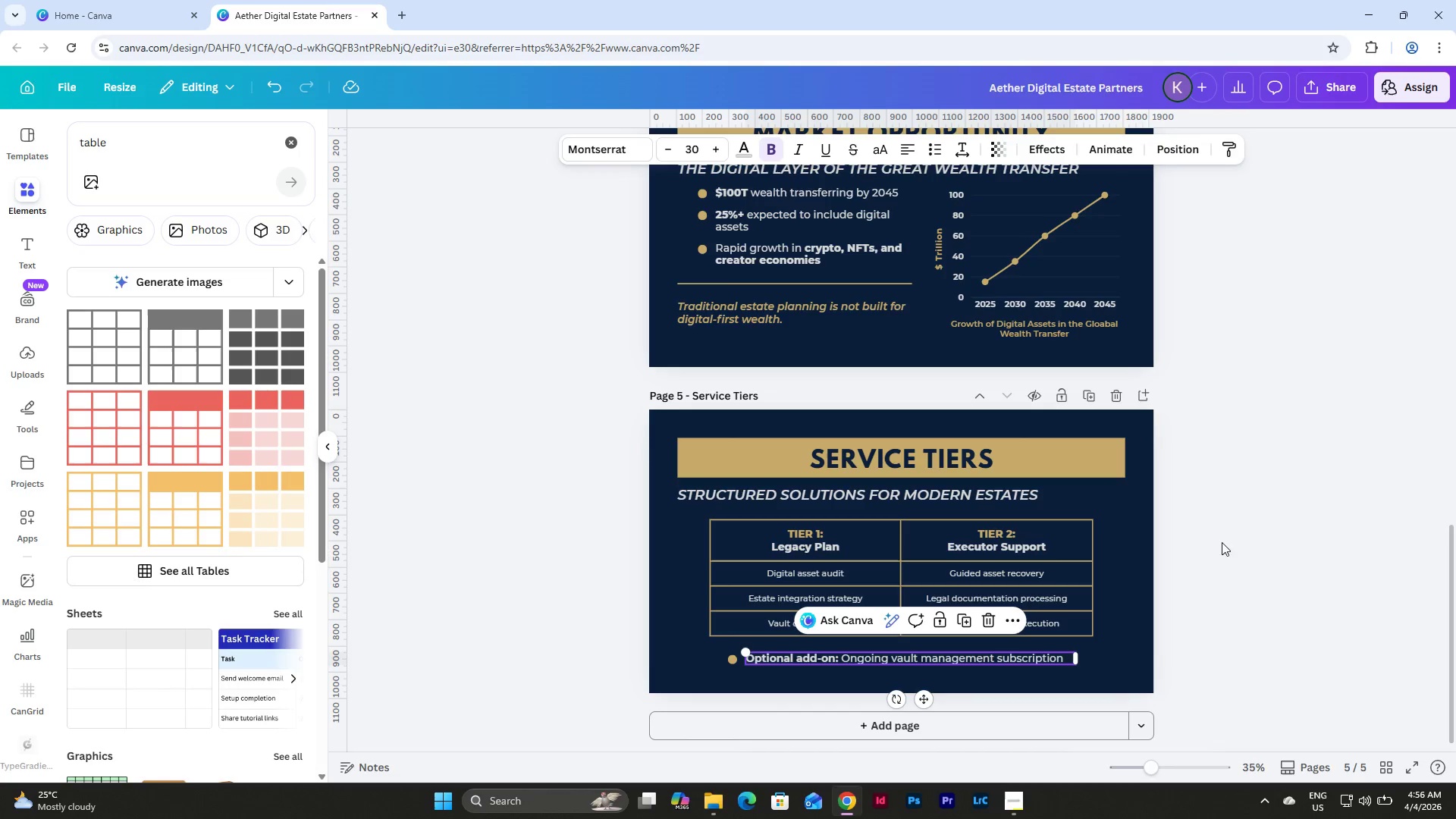 
left_click([1237, 529])
 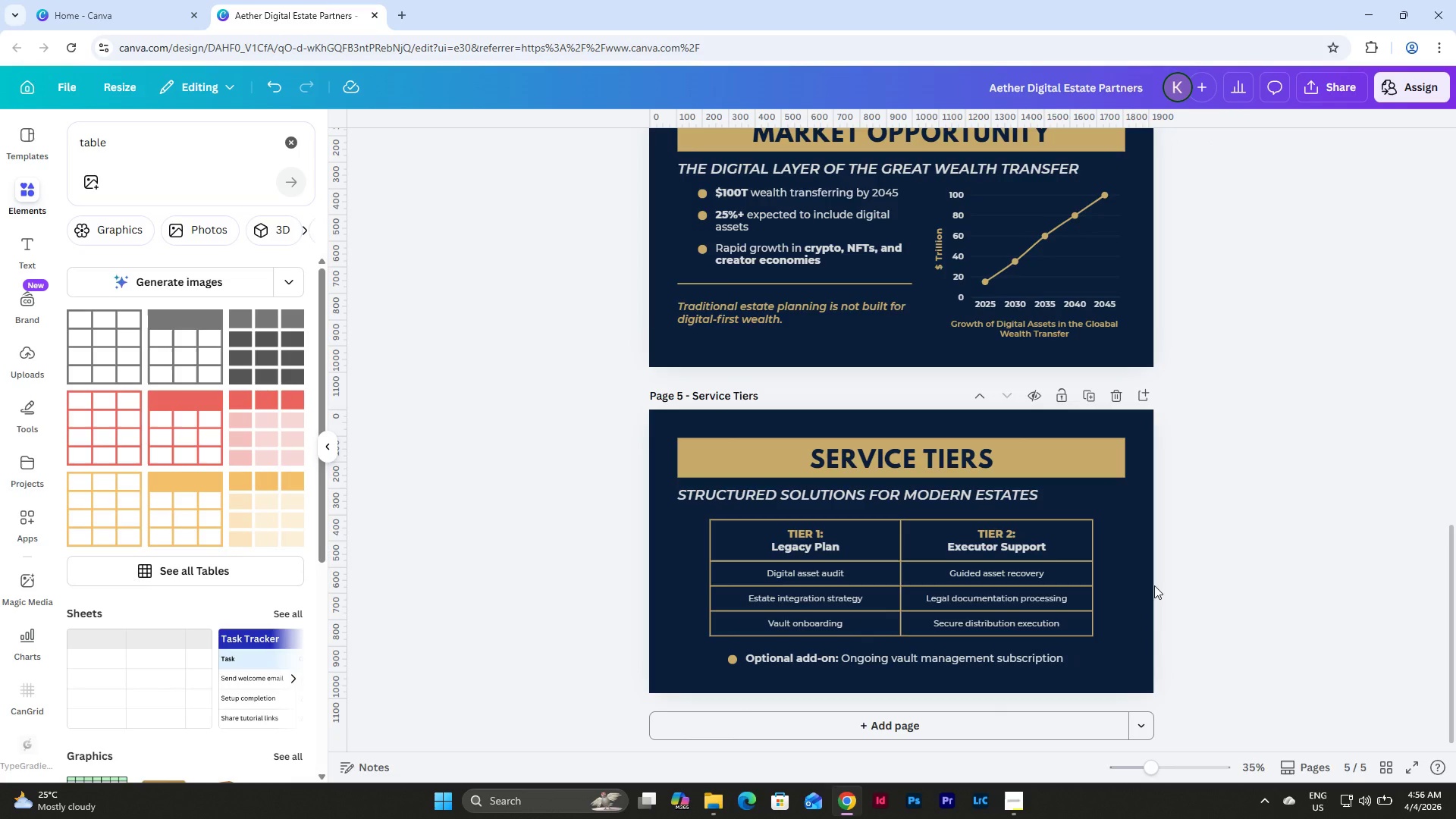 
wait(18.86)
 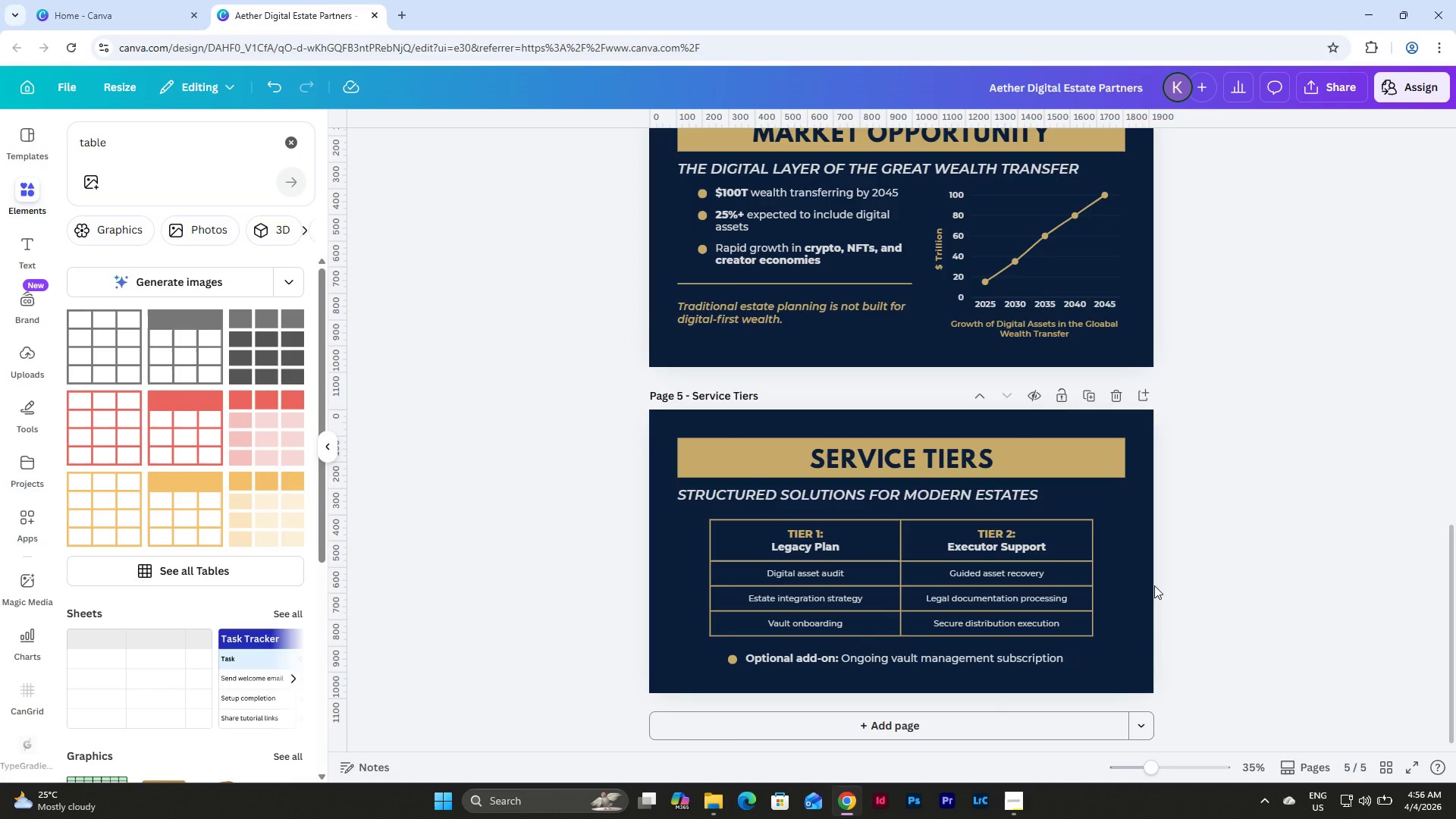 
scroll: coordinate [1154, 585], scroll_direction: up, amount: 3.0
 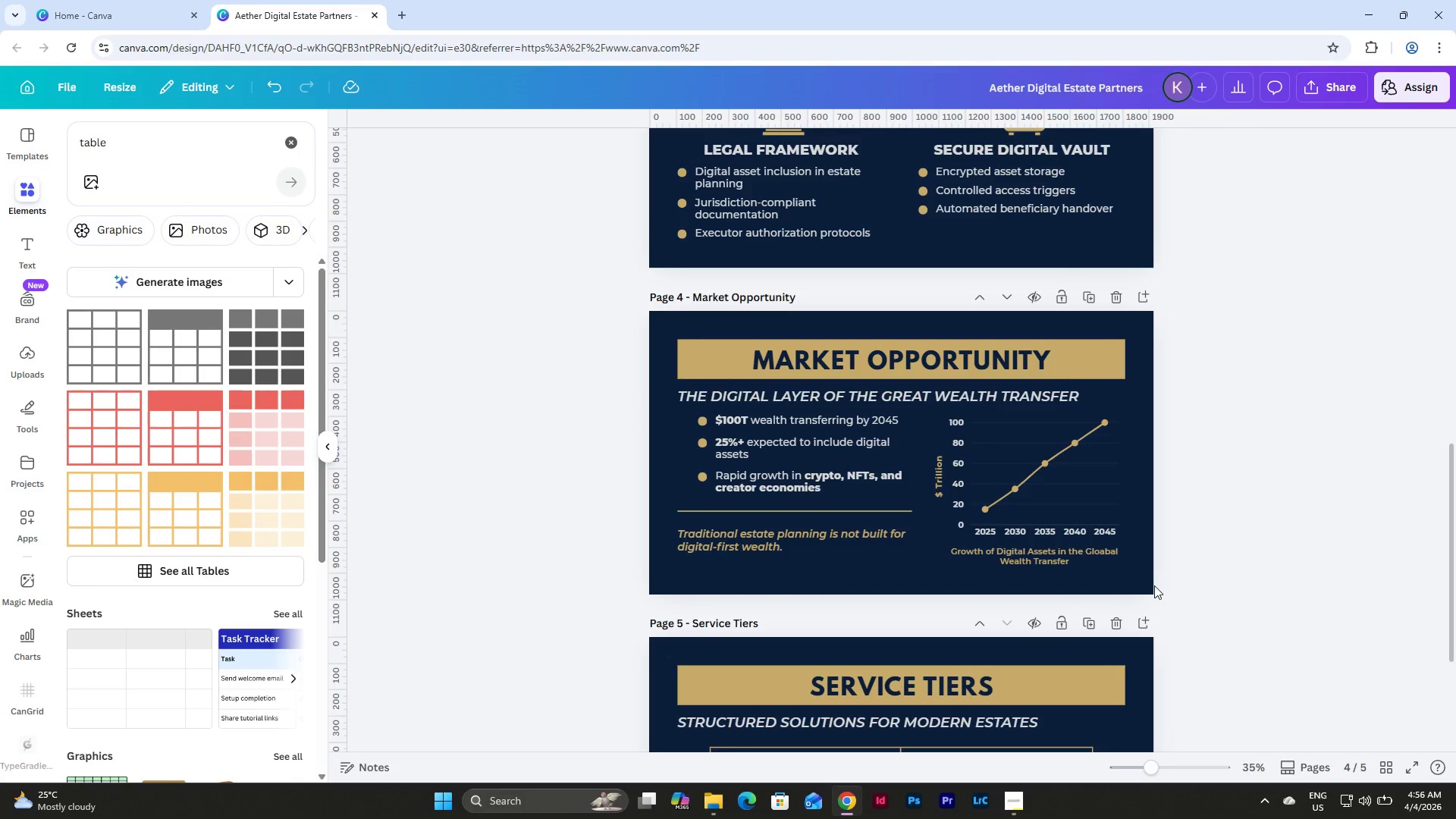 
scroll: coordinate [1154, 585], scroll_direction: down, amount: 8.0
 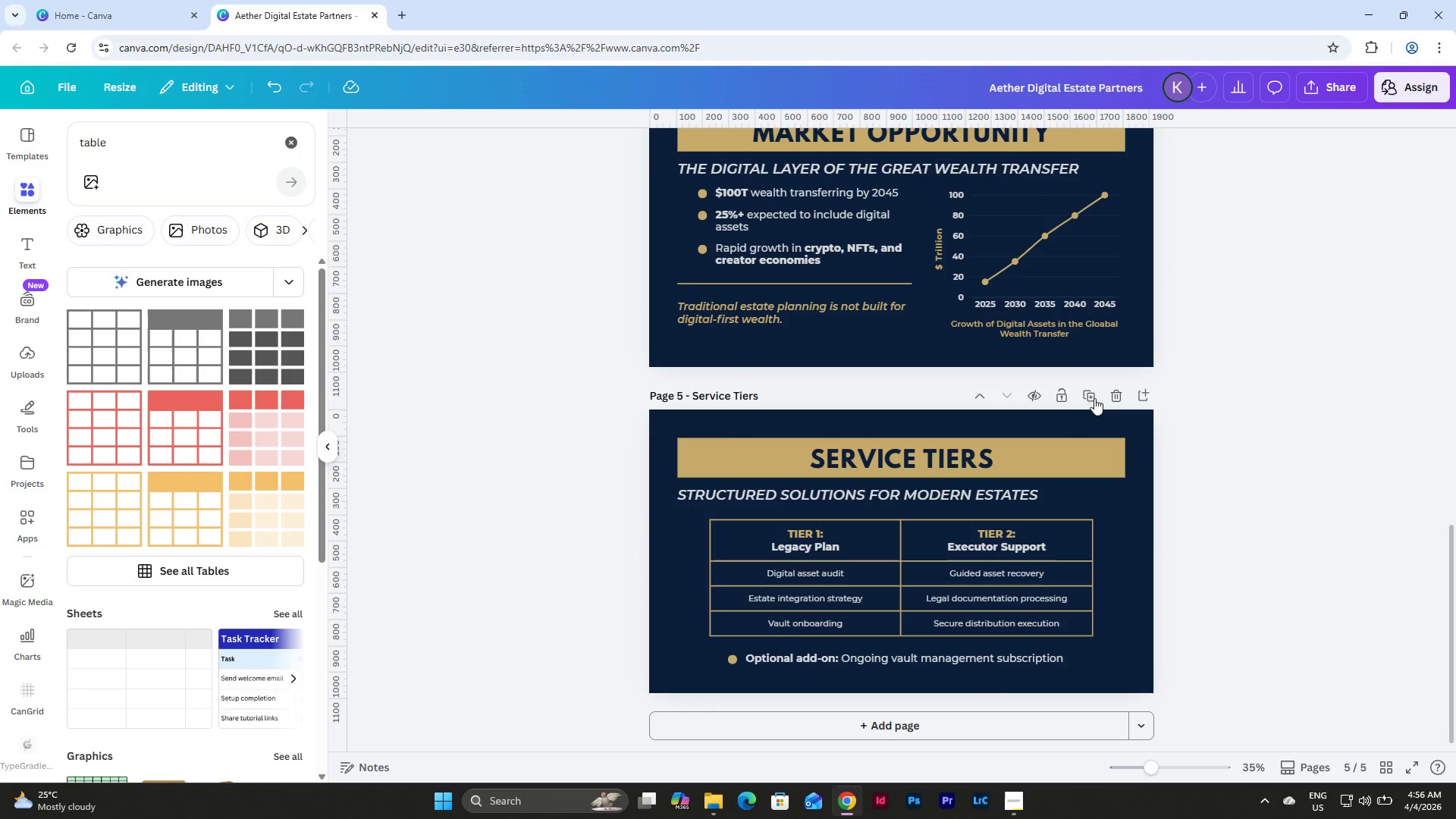 
left_click([1084, 390])
 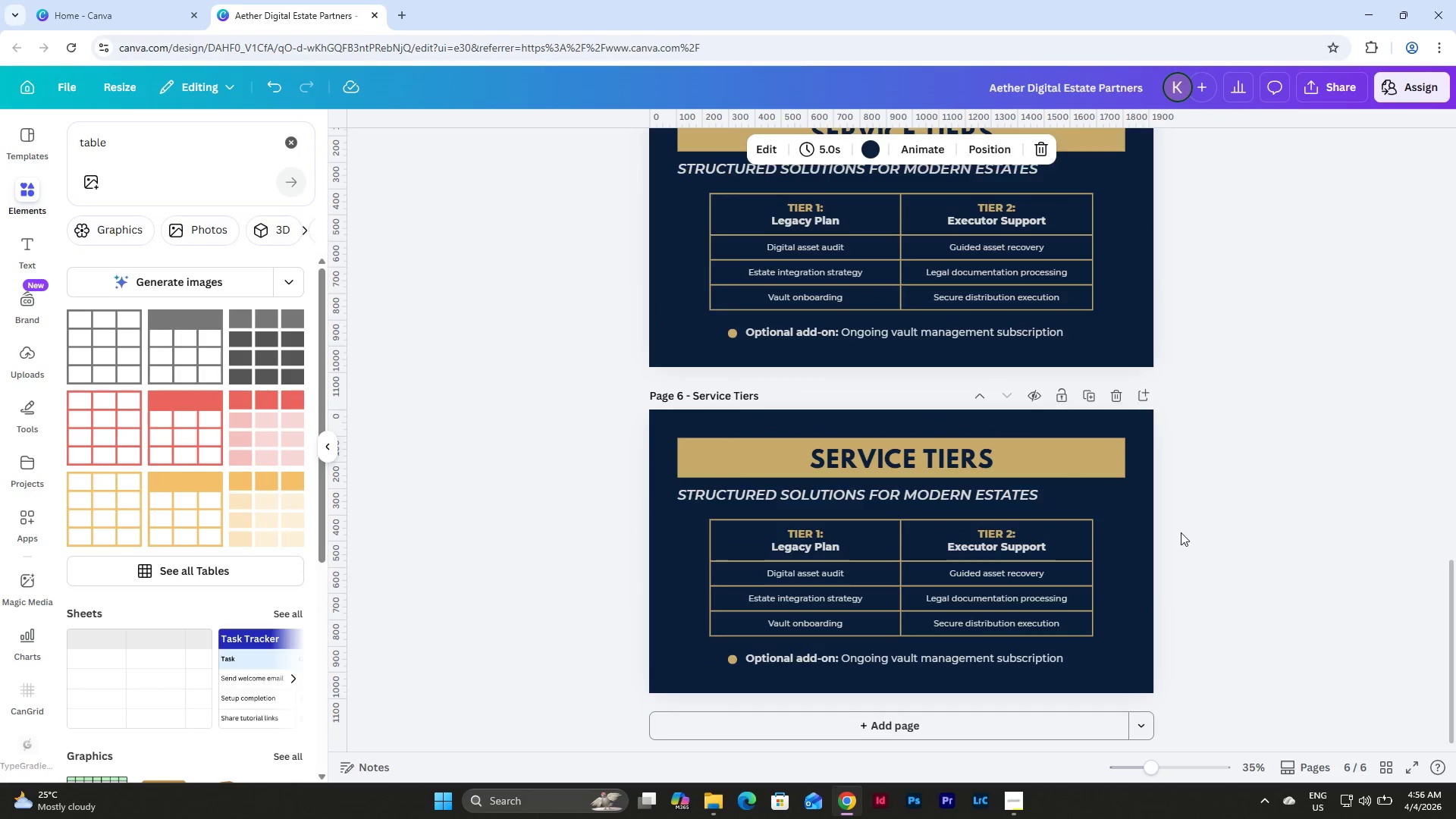 
scroll: coordinate [1179, 532], scroll_direction: up, amount: 8.0
 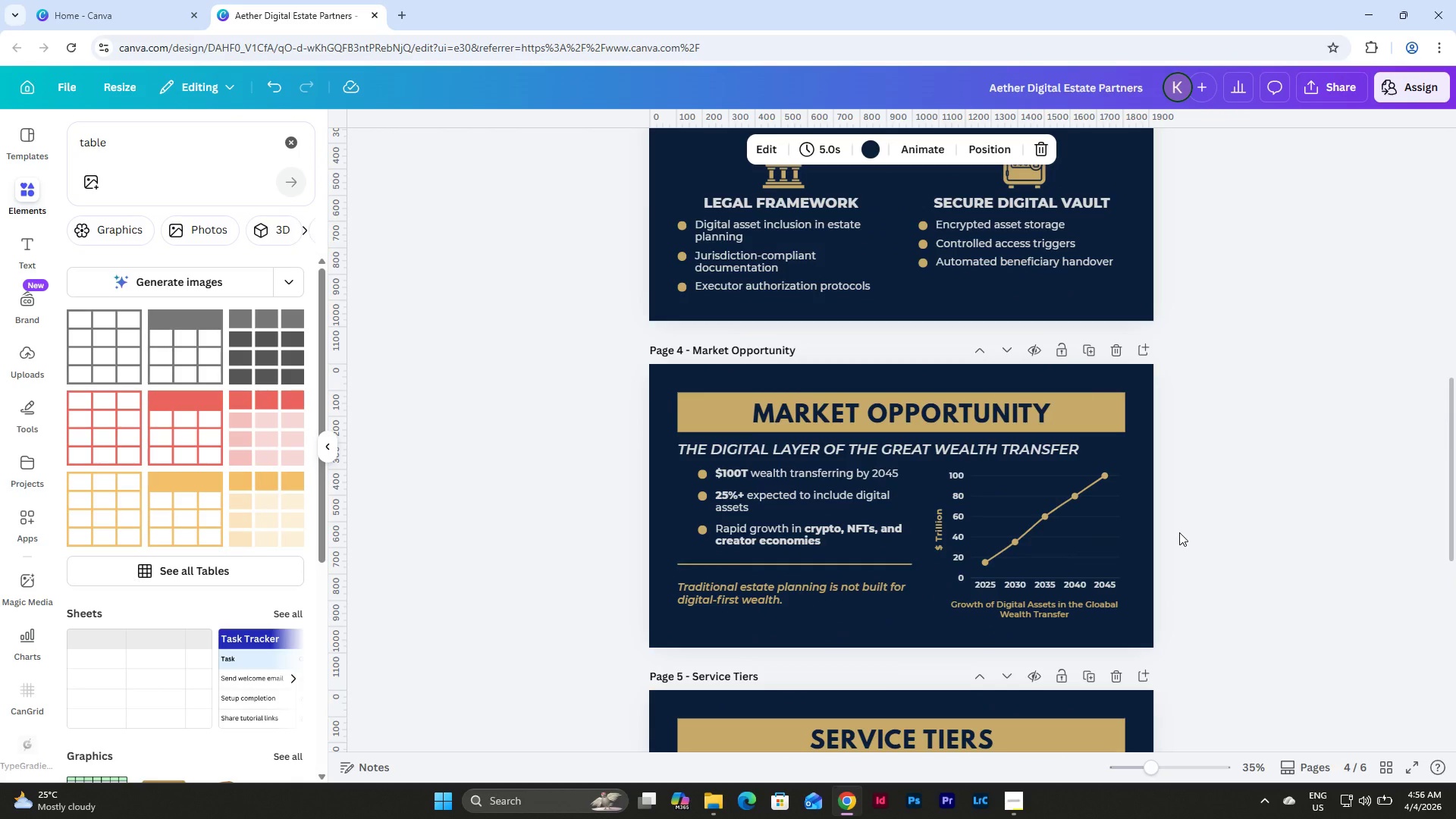 
scroll: coordinate [1179, 532], scroll_direction: down, amount: 7.0